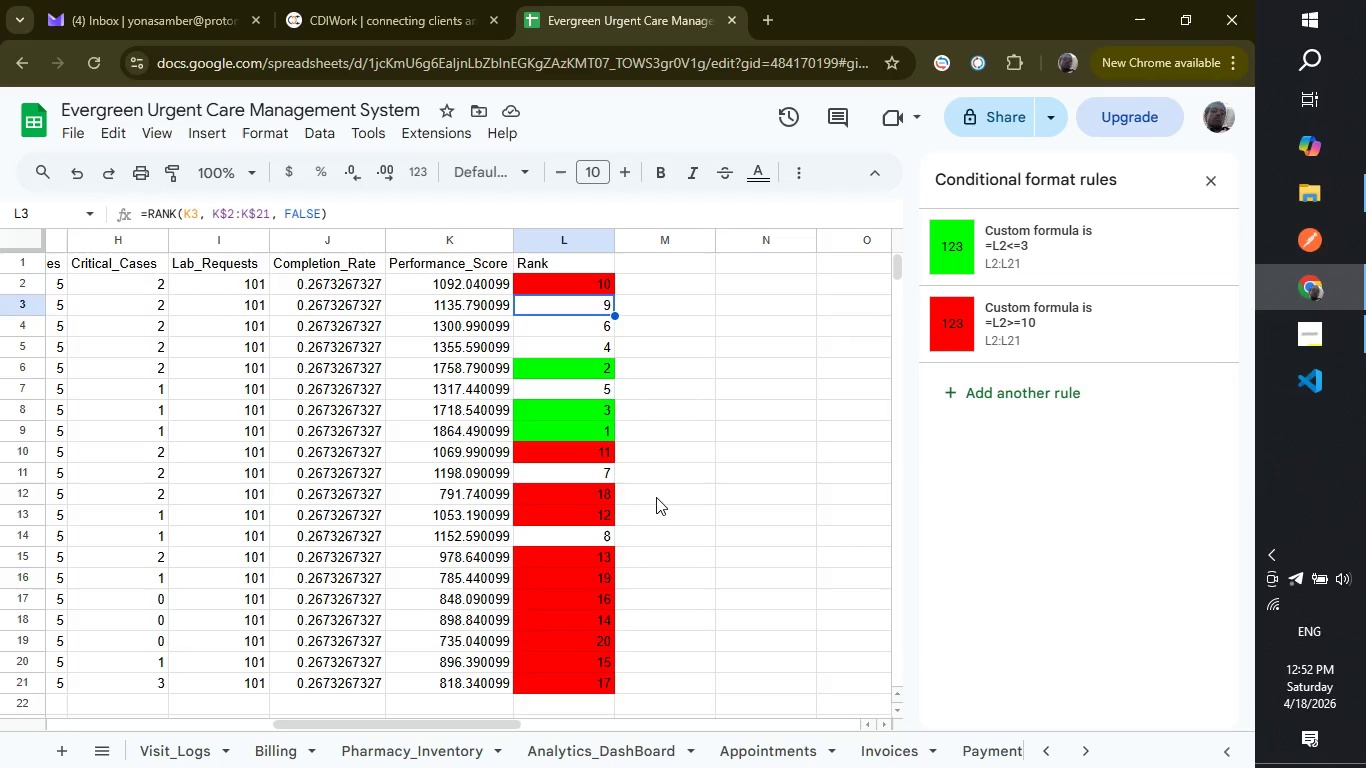 
scroll: coordinate [248, 456], scroll_direction: up, amount: 8.0
 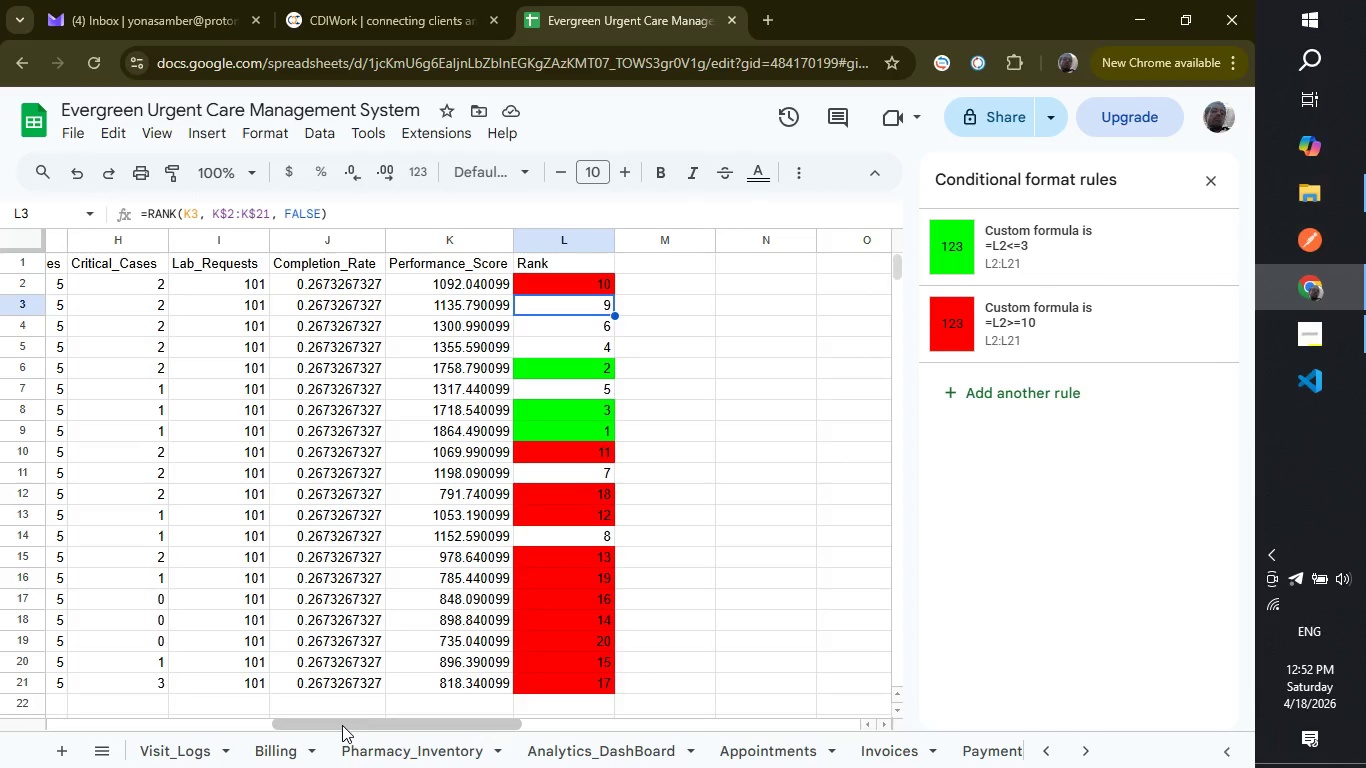 
wait(30.98)
 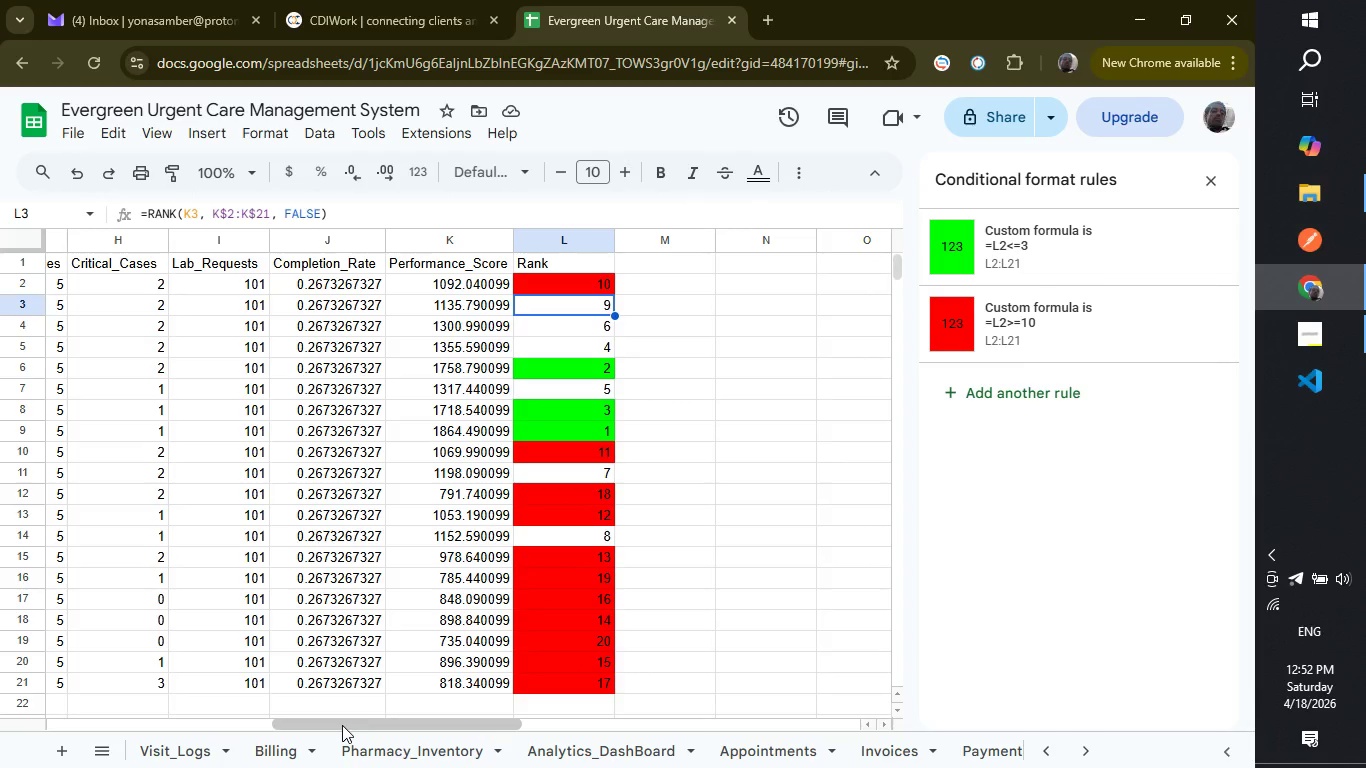 
scroll: coordinate [328, 516], scroll_direction: up, amount: 6.0
 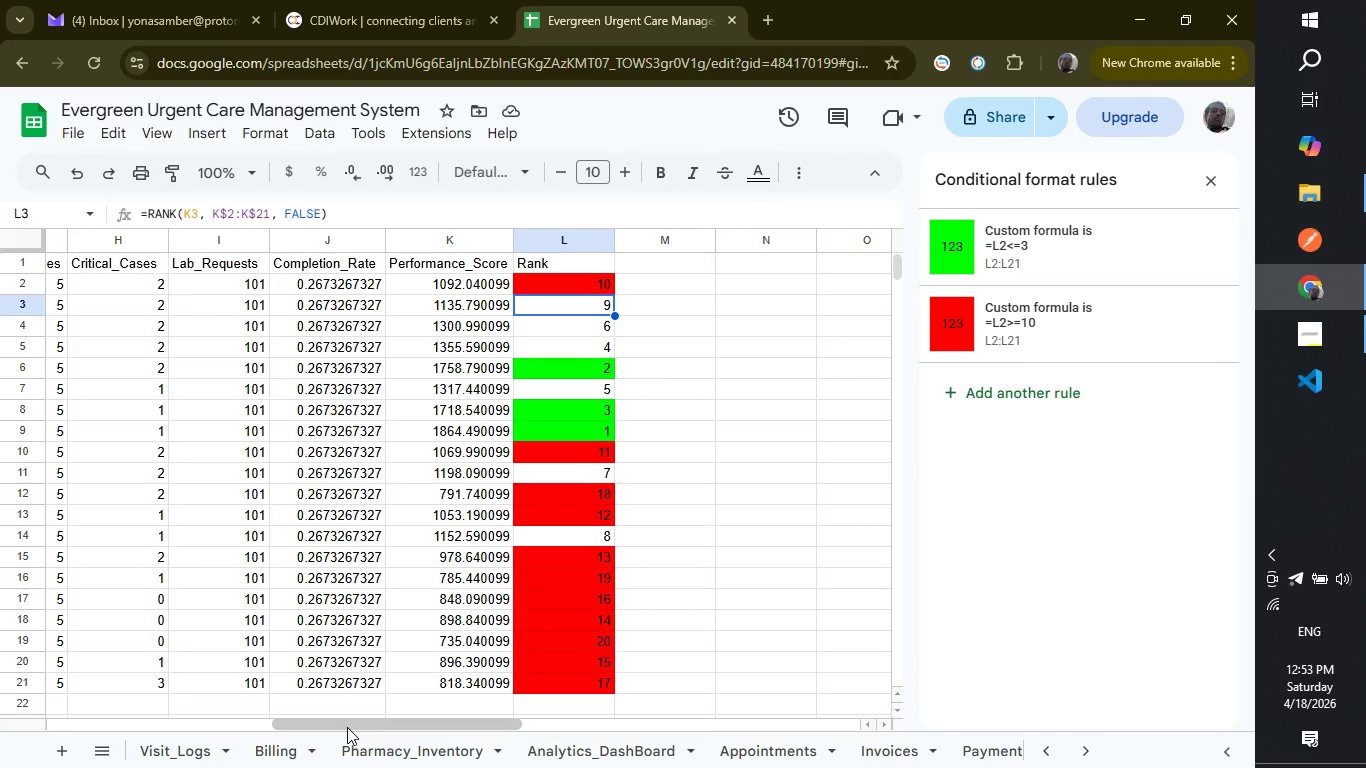 
left_click_drag(start_coordinate=[347, 727], to_coordinate=[77, 691])
 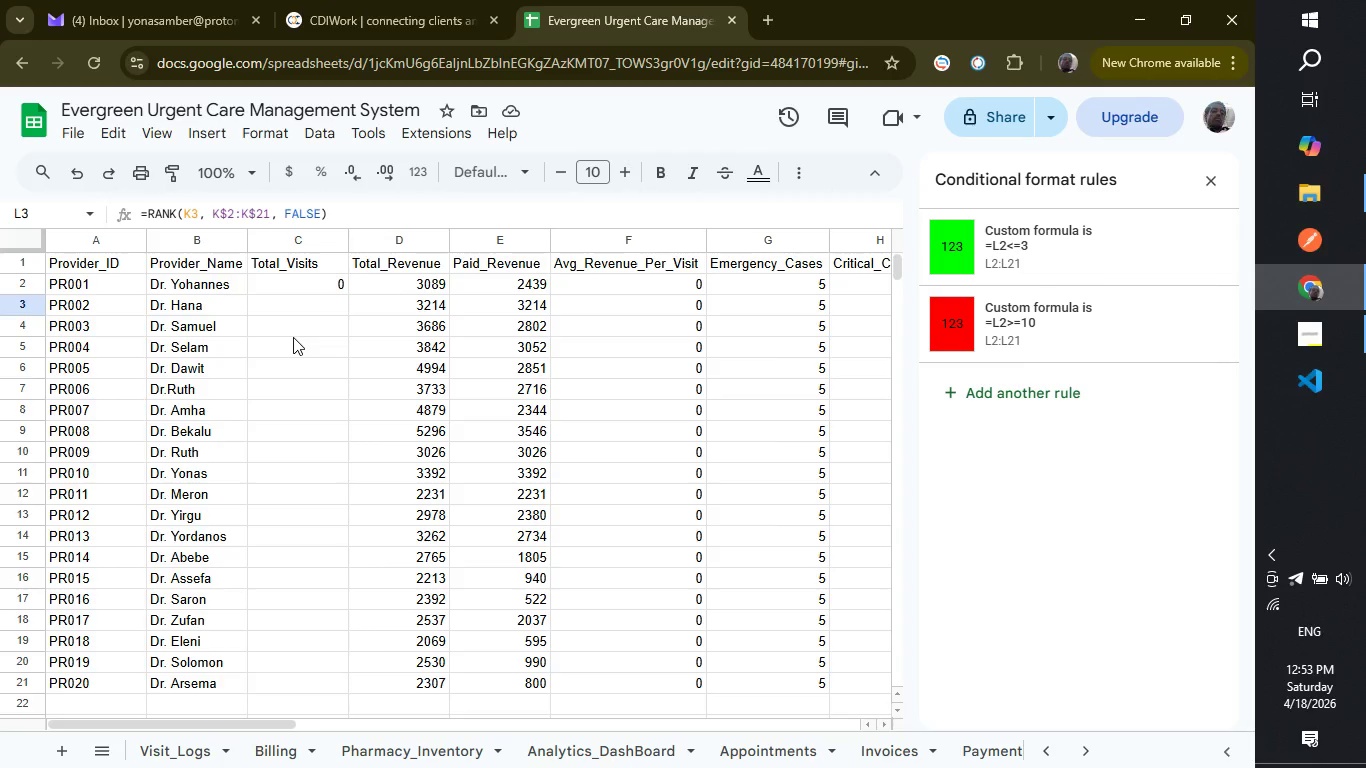 
wait(28.3)
 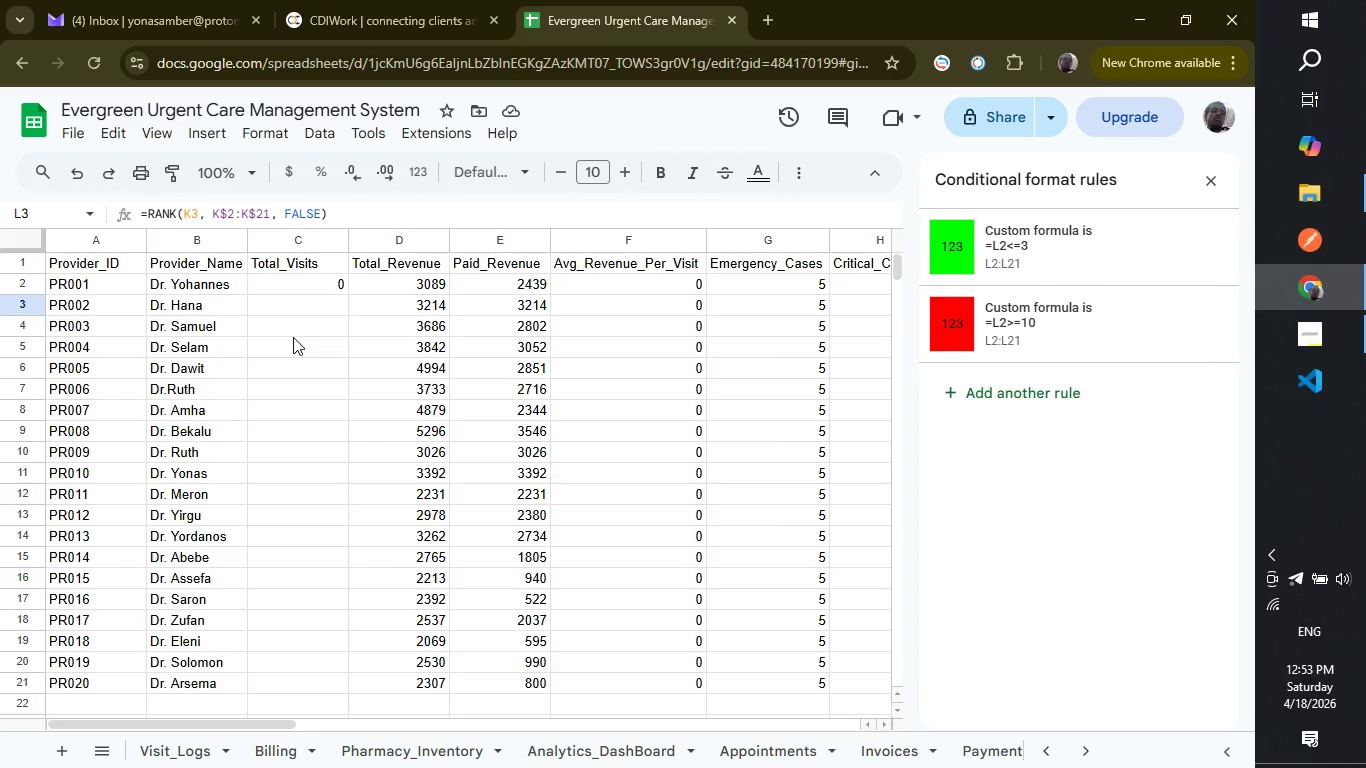 
left_click([312, 280])
 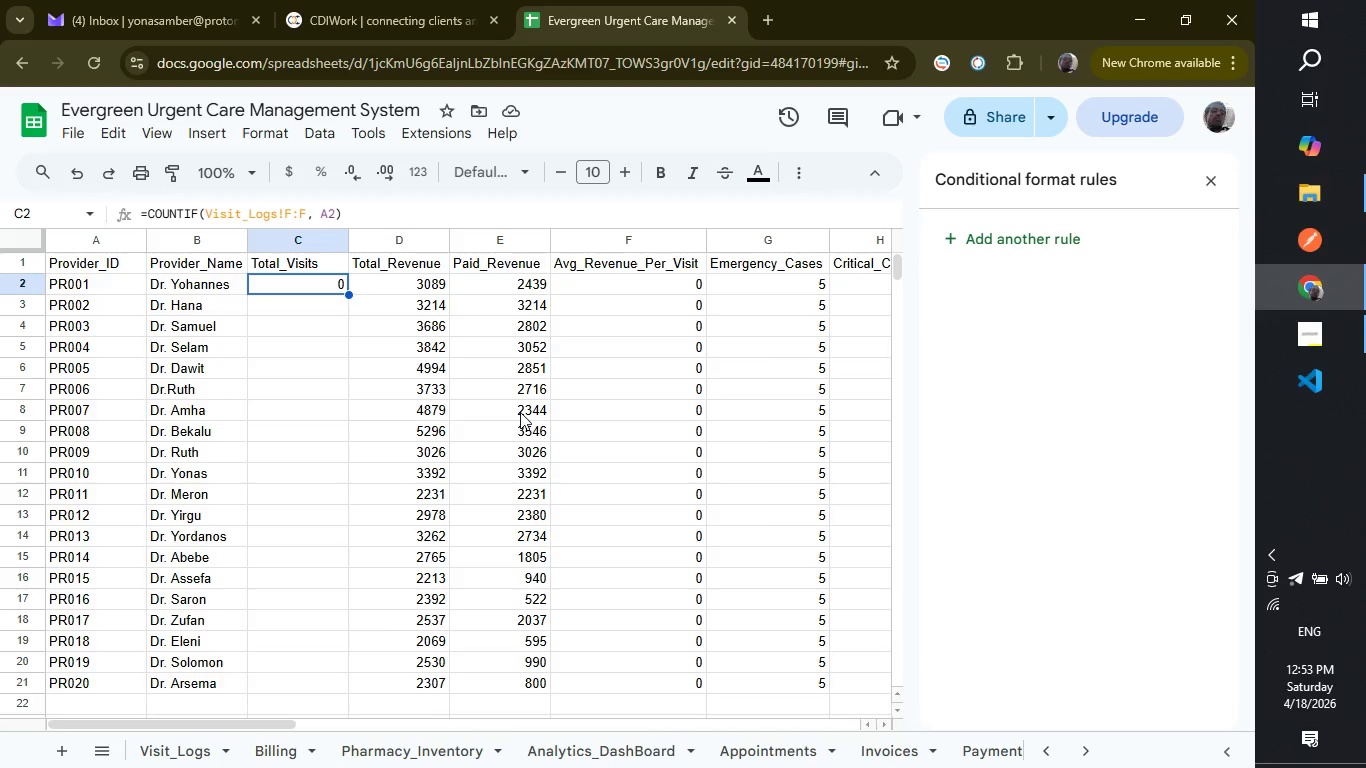 
wait(24.09)
 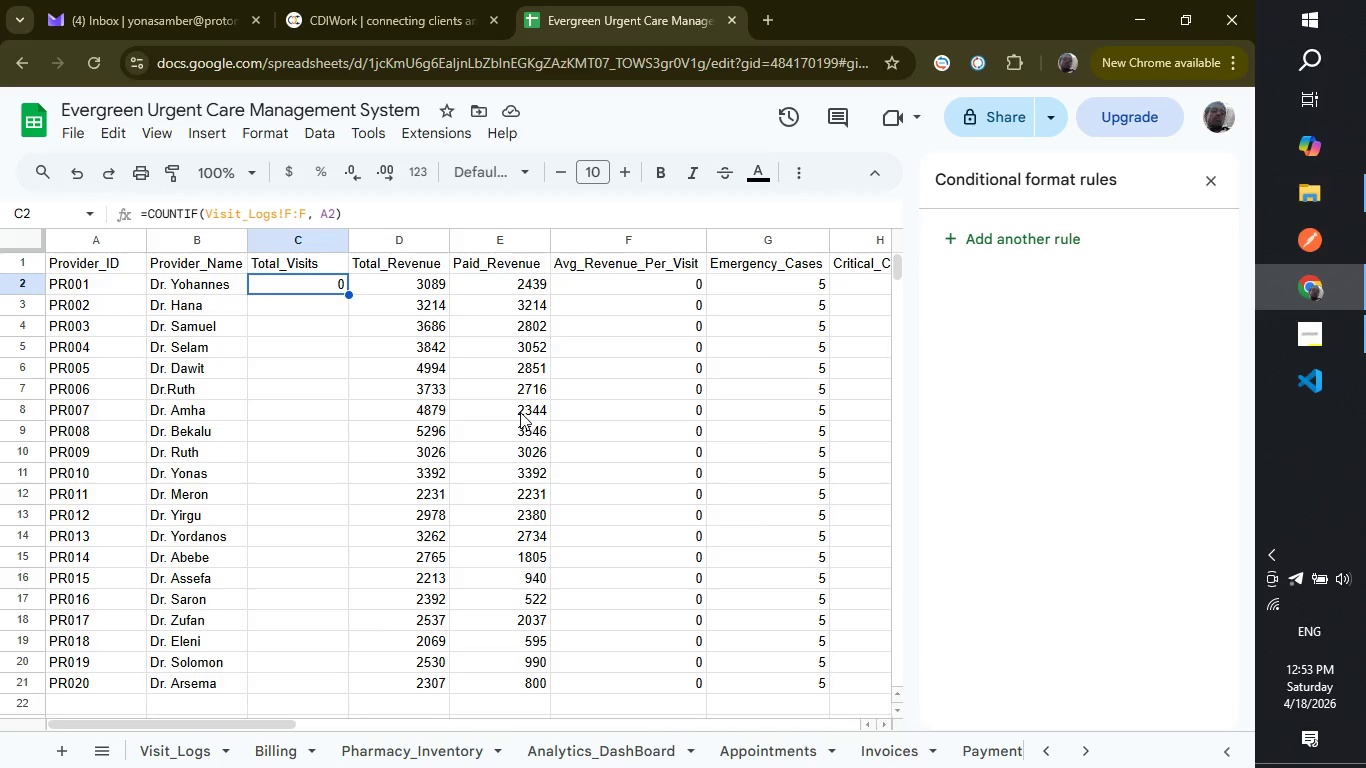 
left_click([172, 757])
 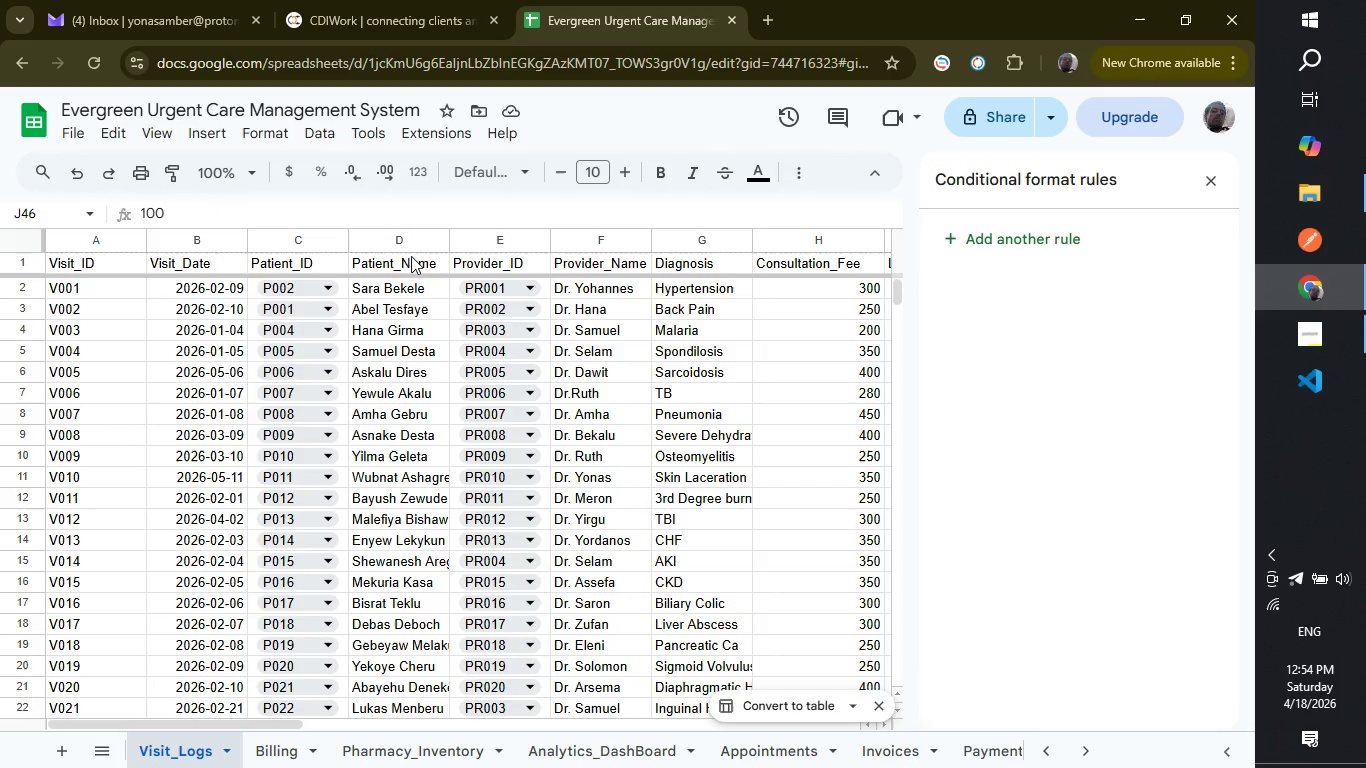 
wait(12.34)
 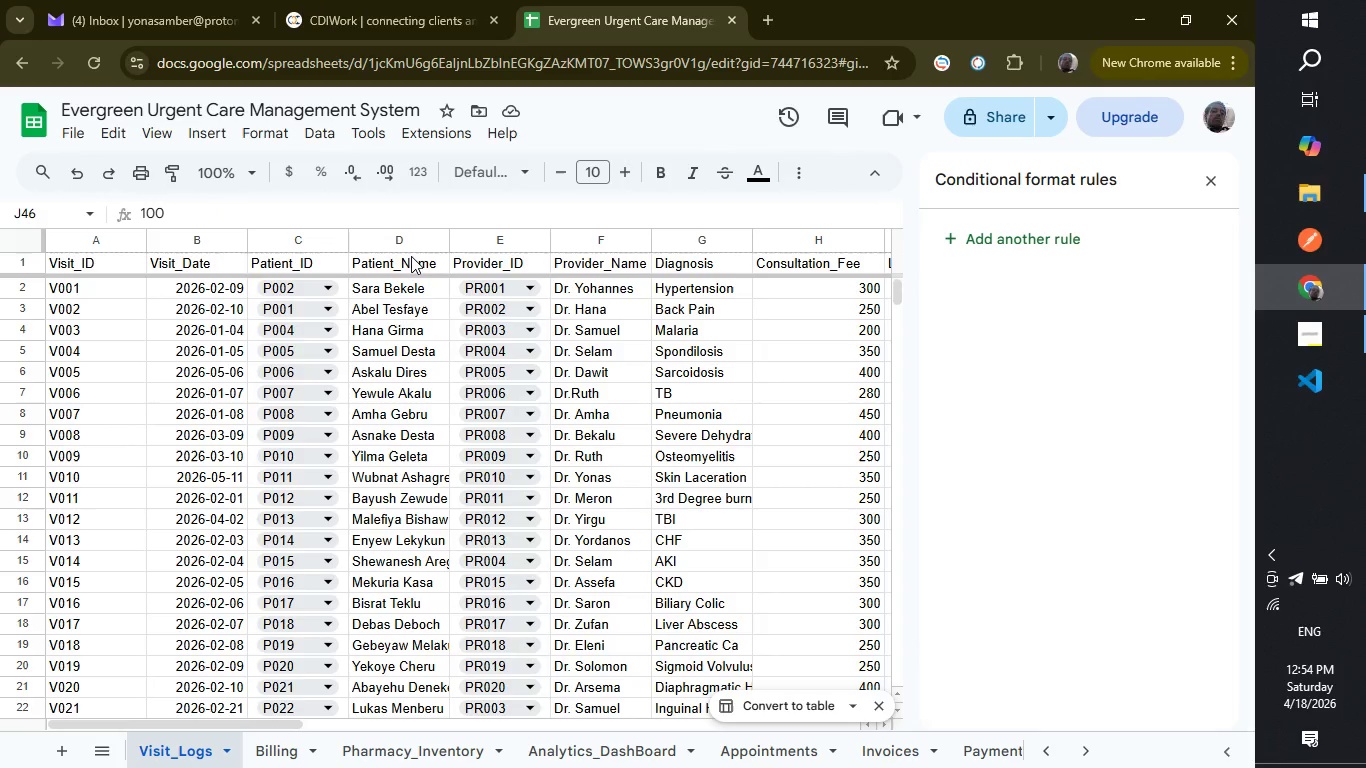 
mouse_move([339, 305])
 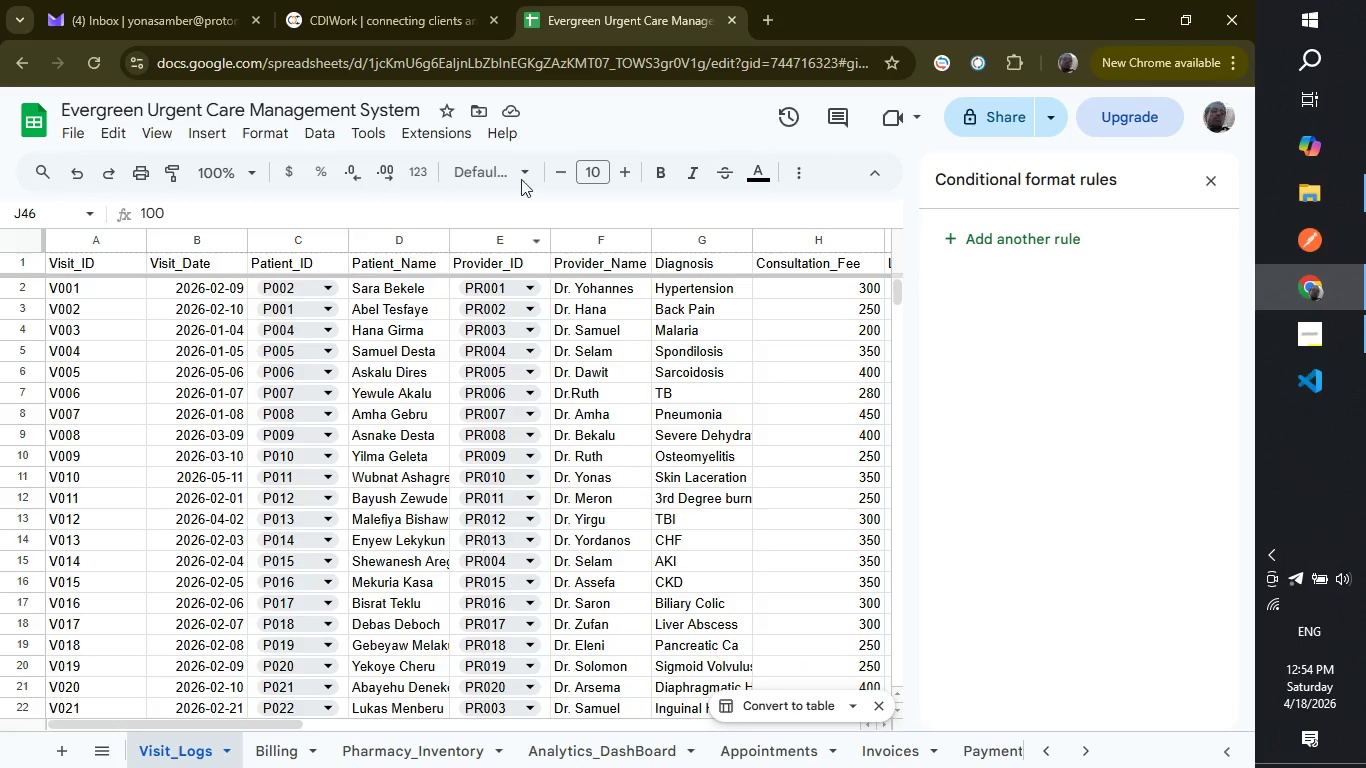 
wait(24.88)
 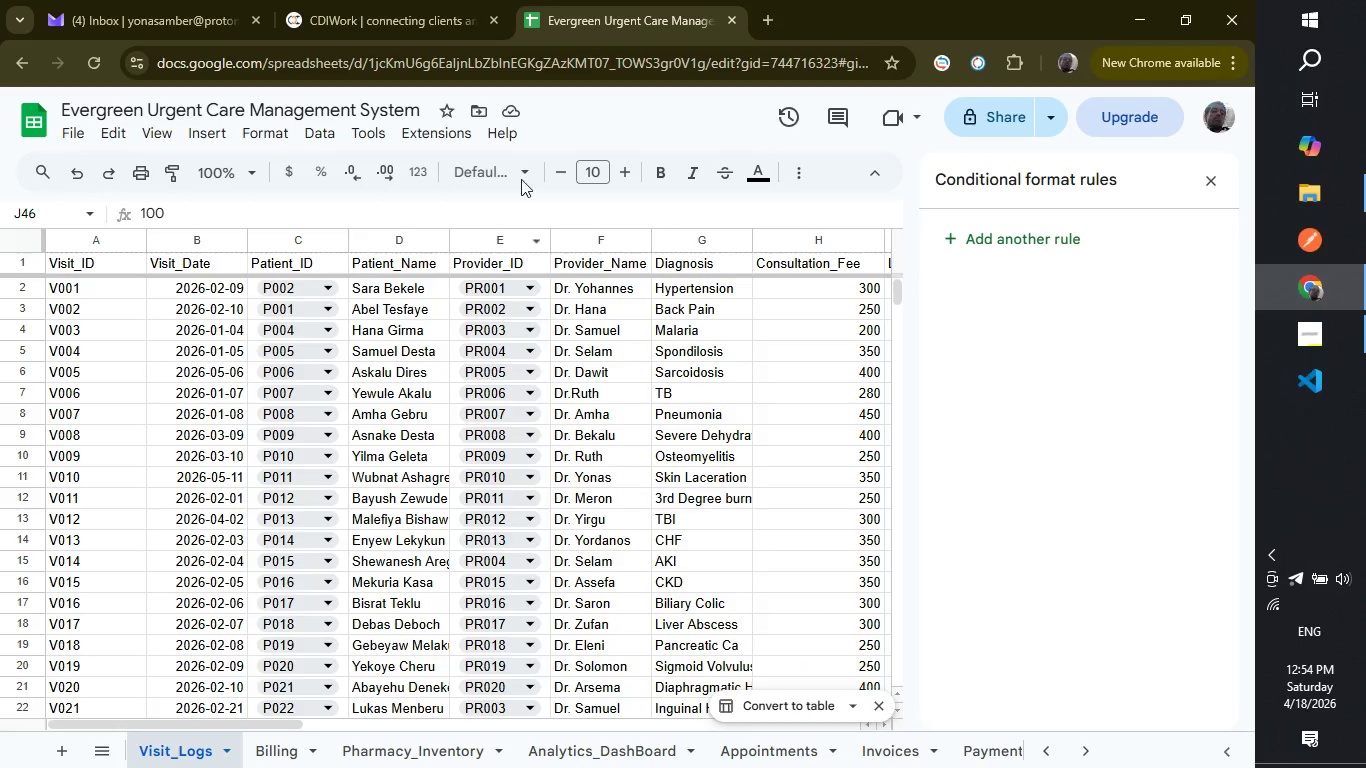 
double_click([1078, 743])
 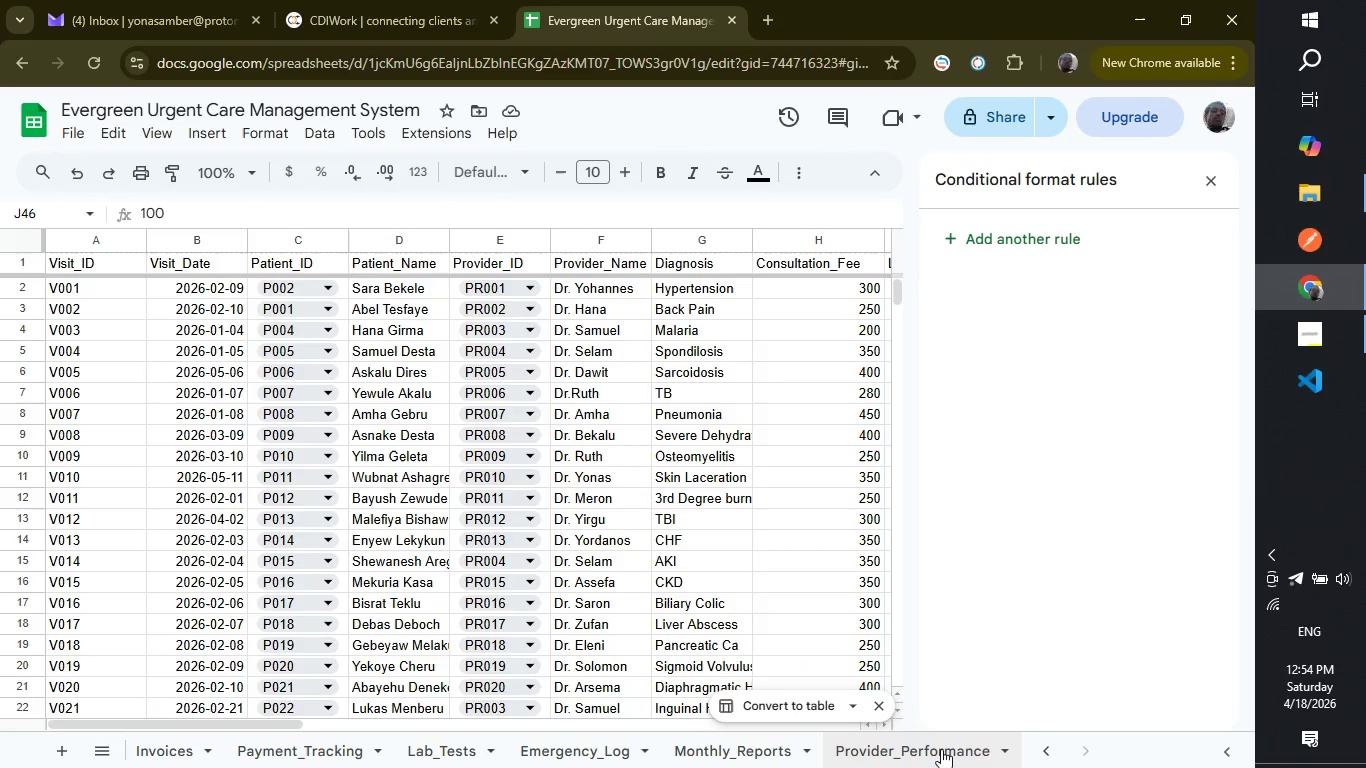 
left_click([941, 749])
 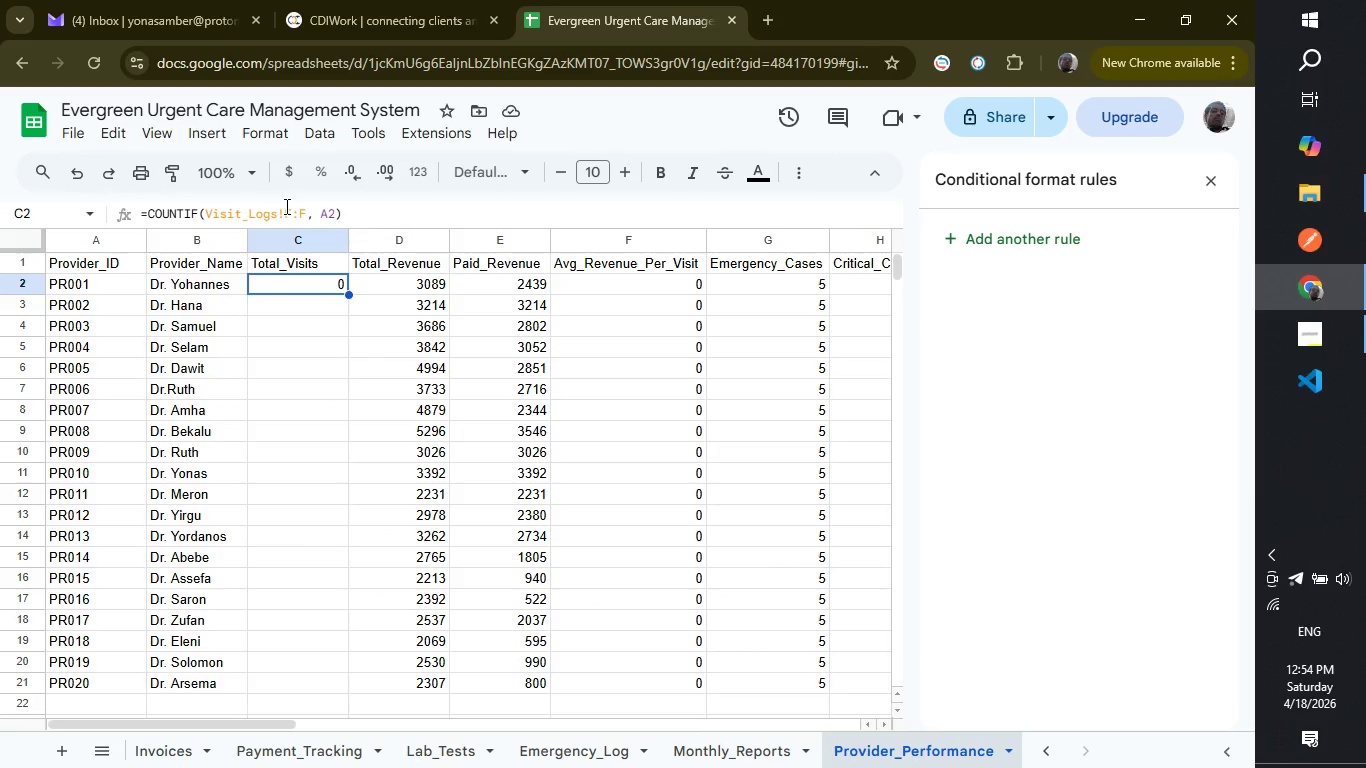 
left_click([285, 206])
 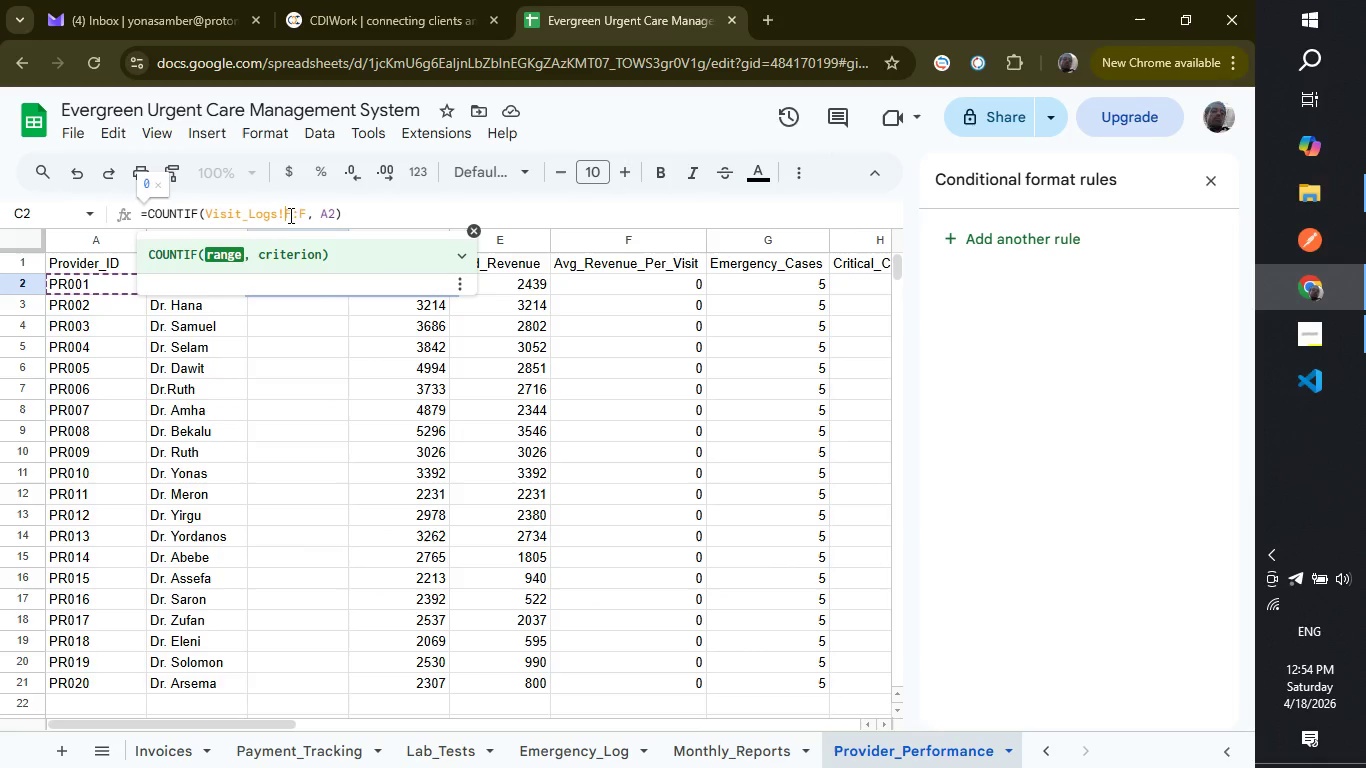 
left_click([289, 212])
 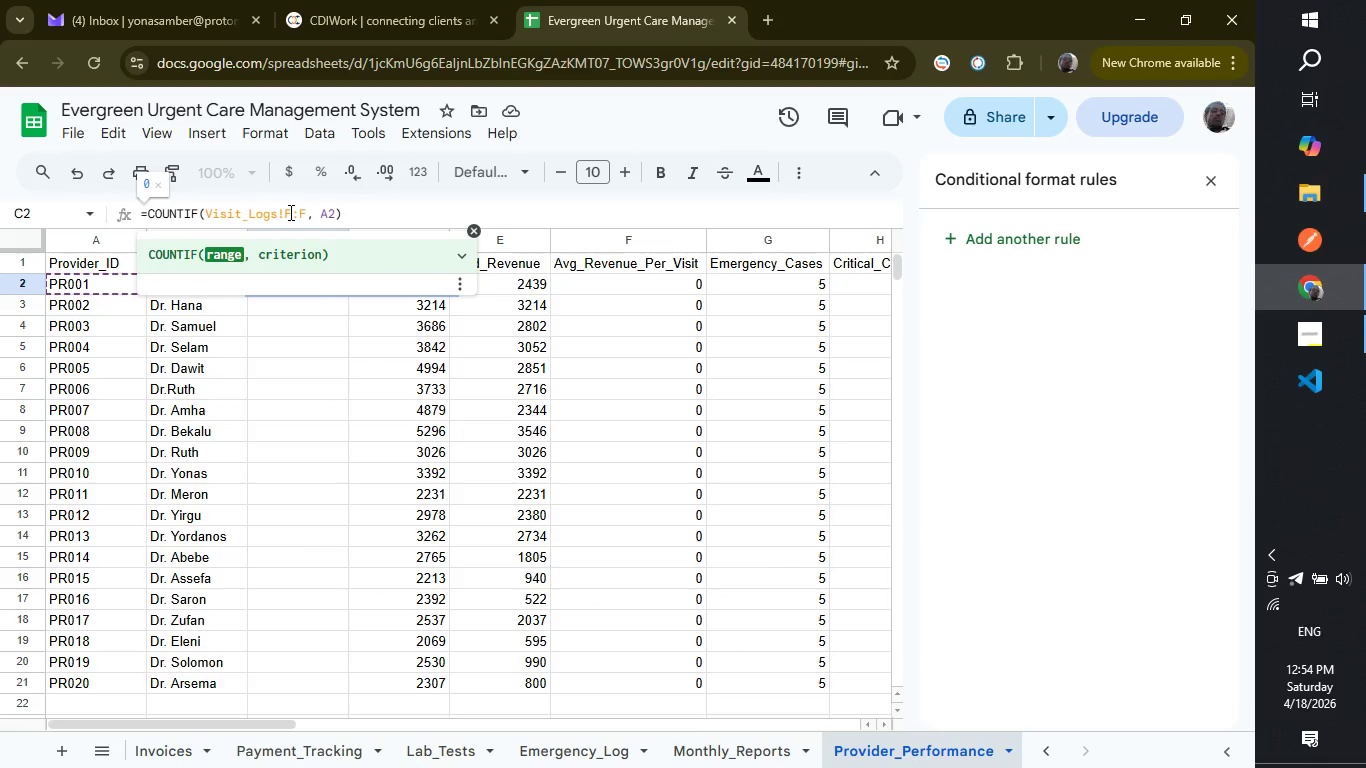 
key(Backspace)
 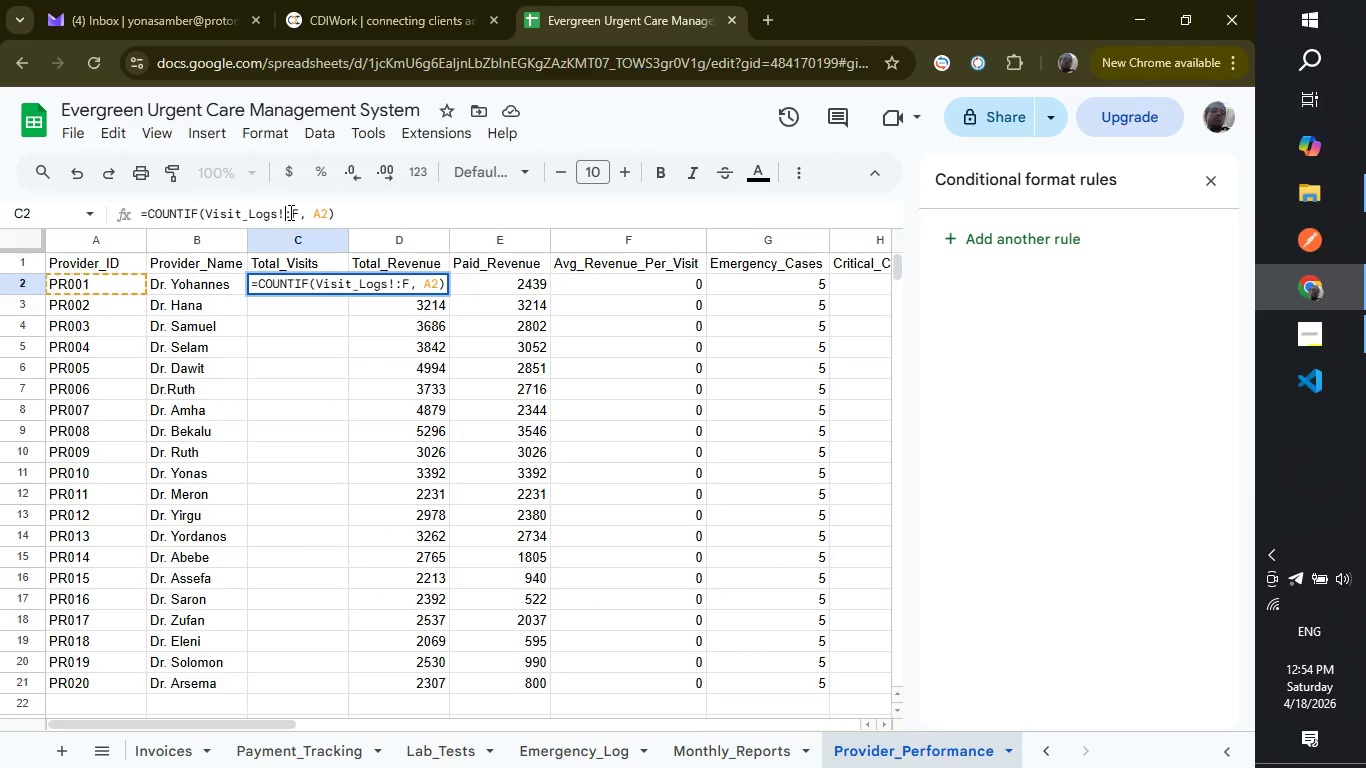 
key(Shift+E)
 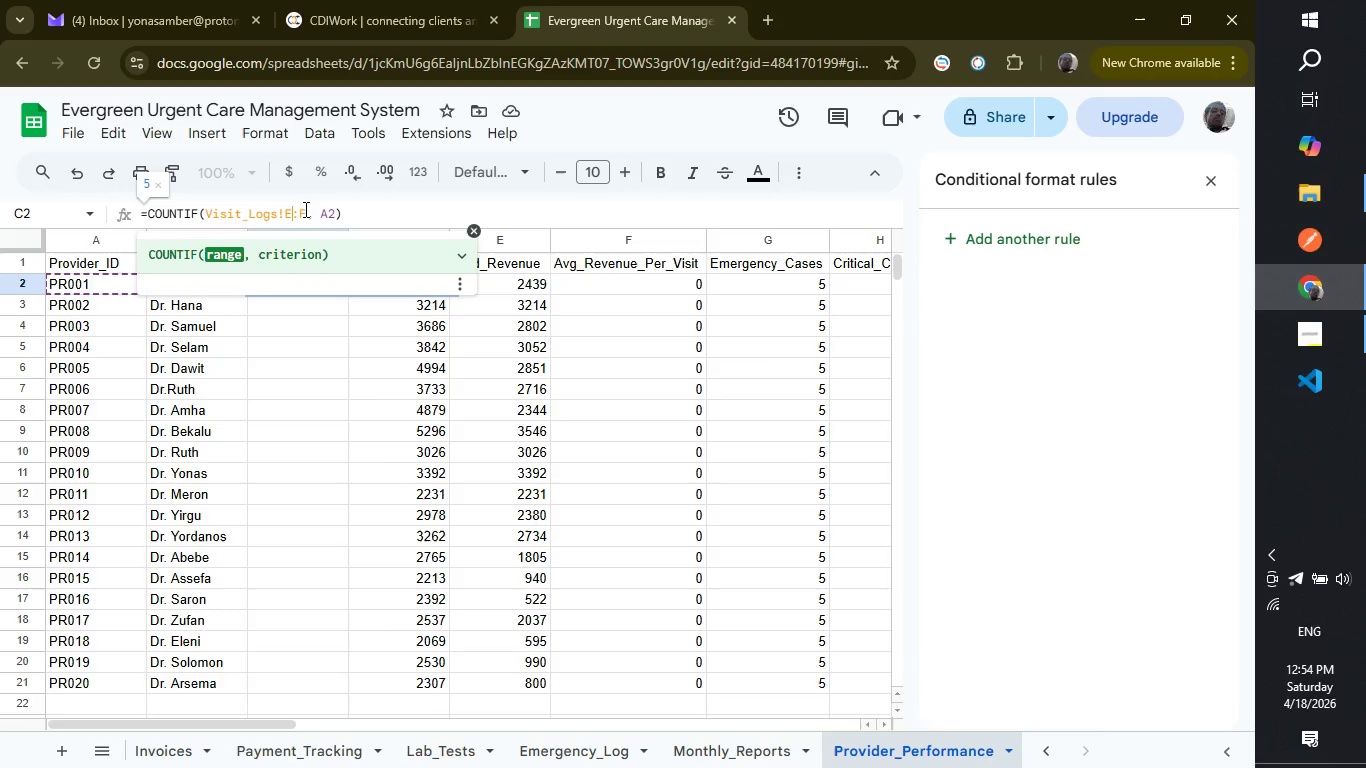 
left_click([304, 209])
 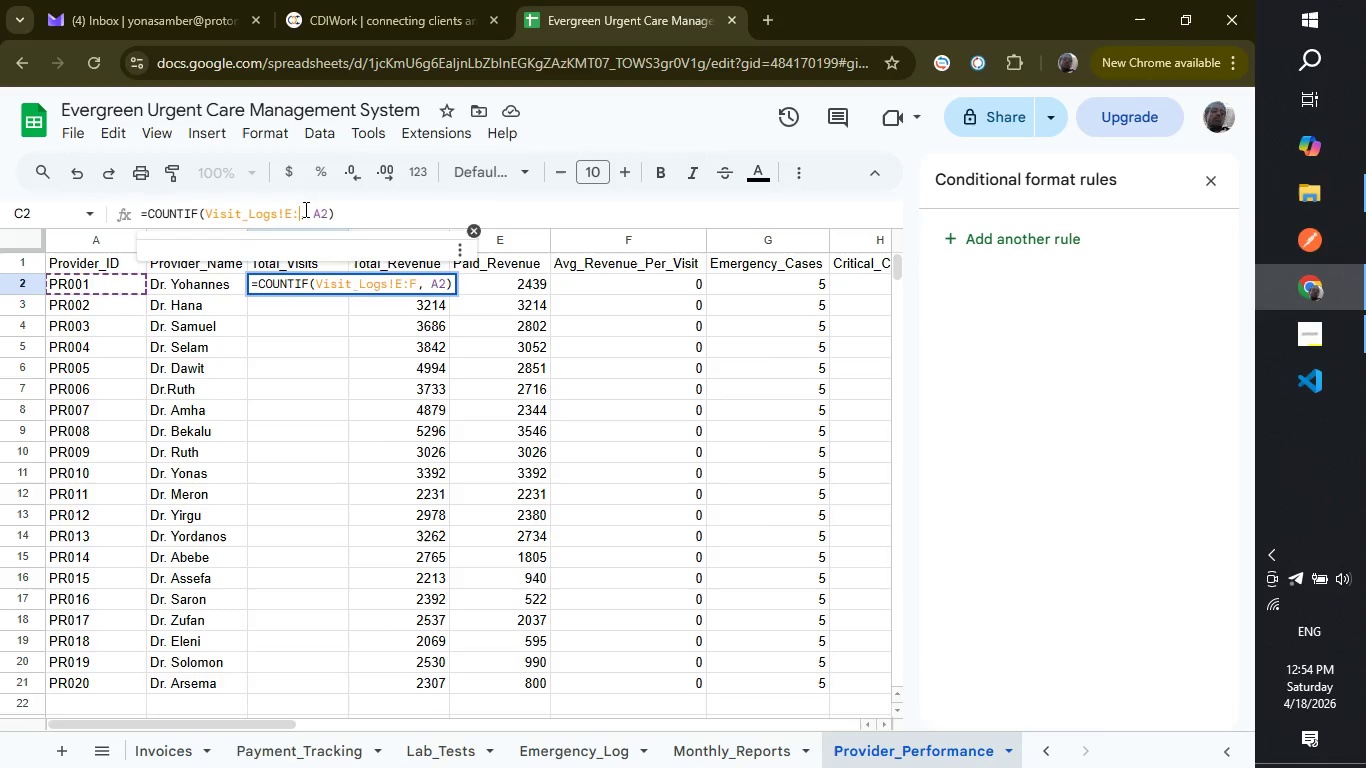 
key(Backspace)
 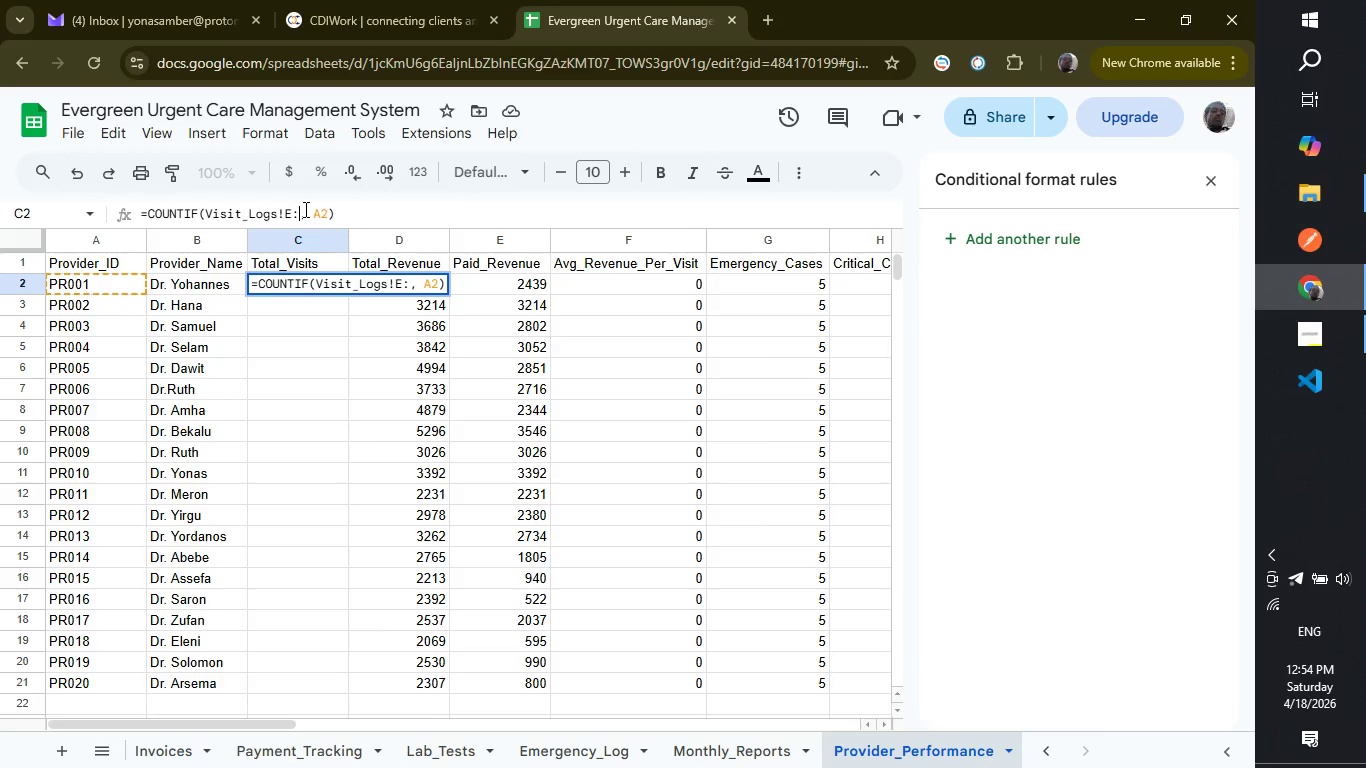 
key(Shift+ShiftRight)
 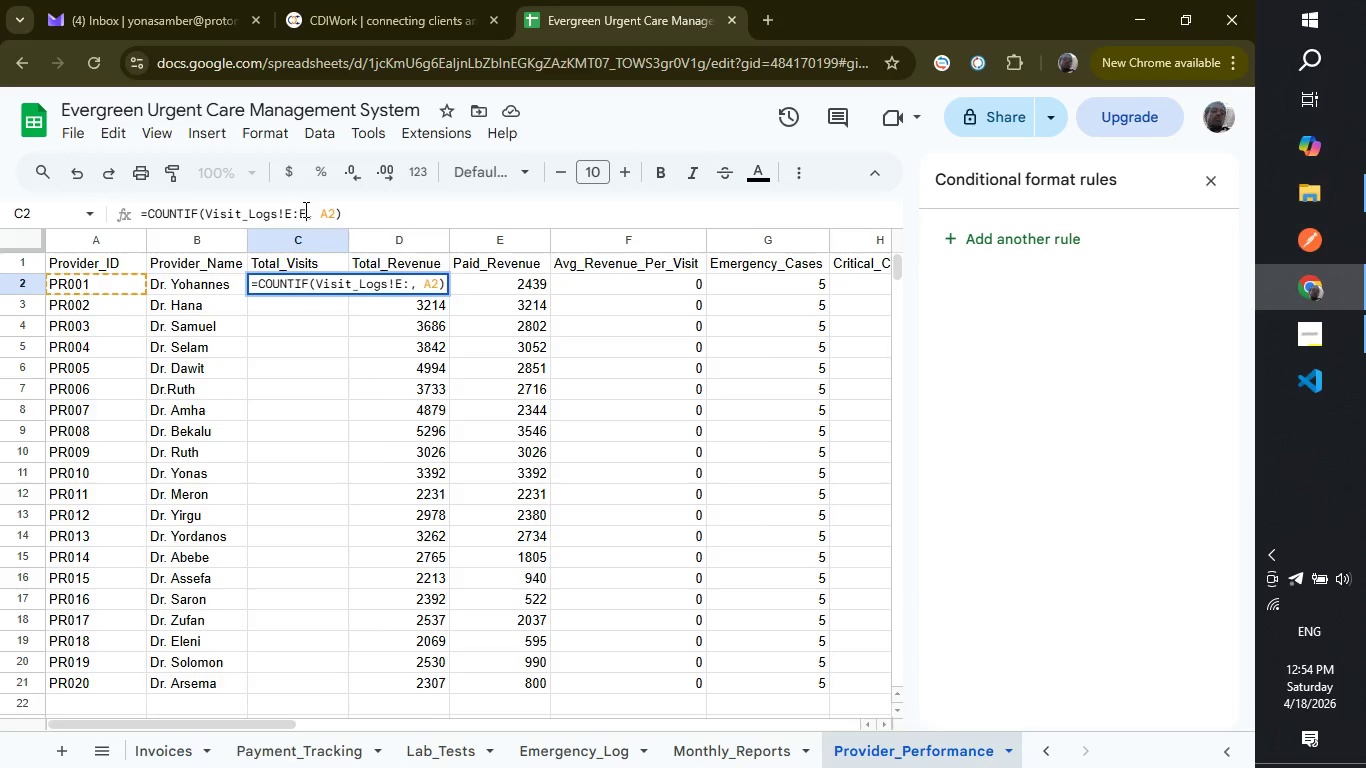 
key(Shift+E)
 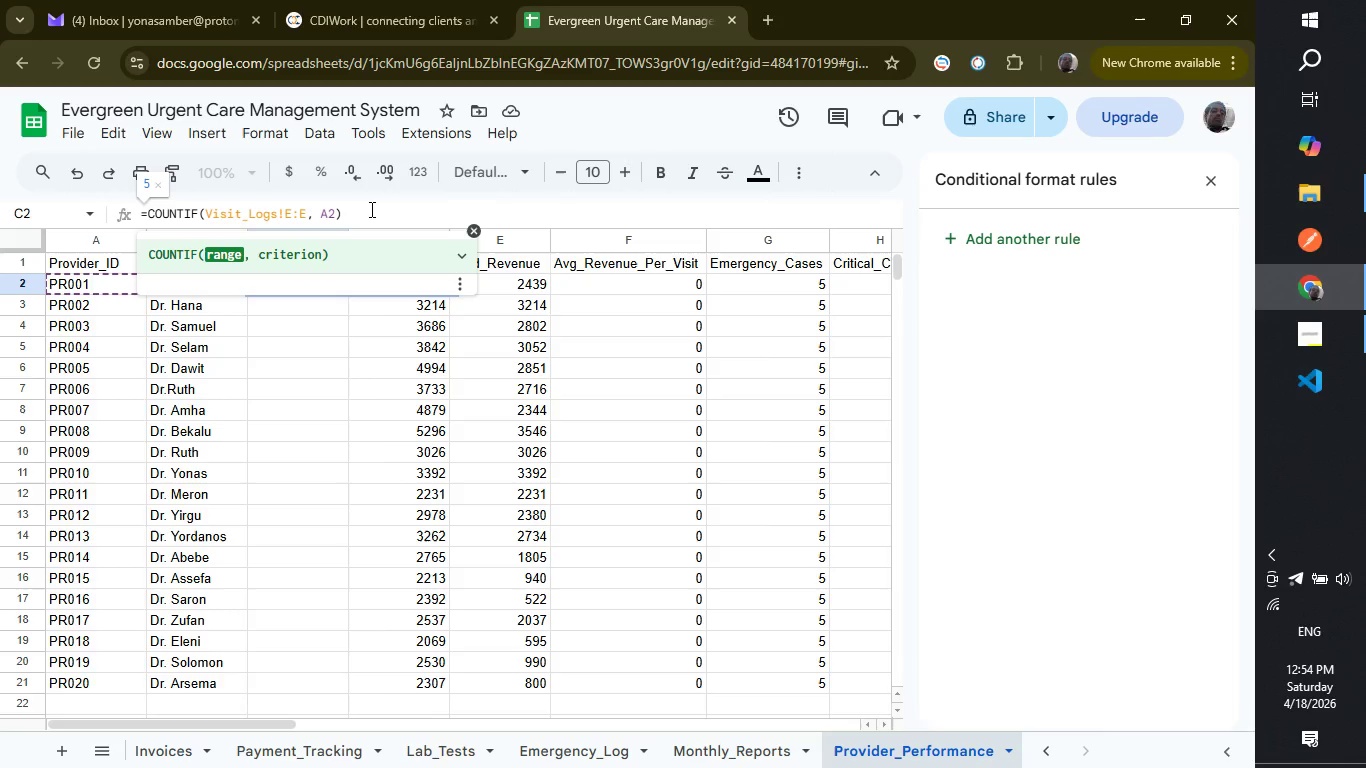 
key(Enter)
 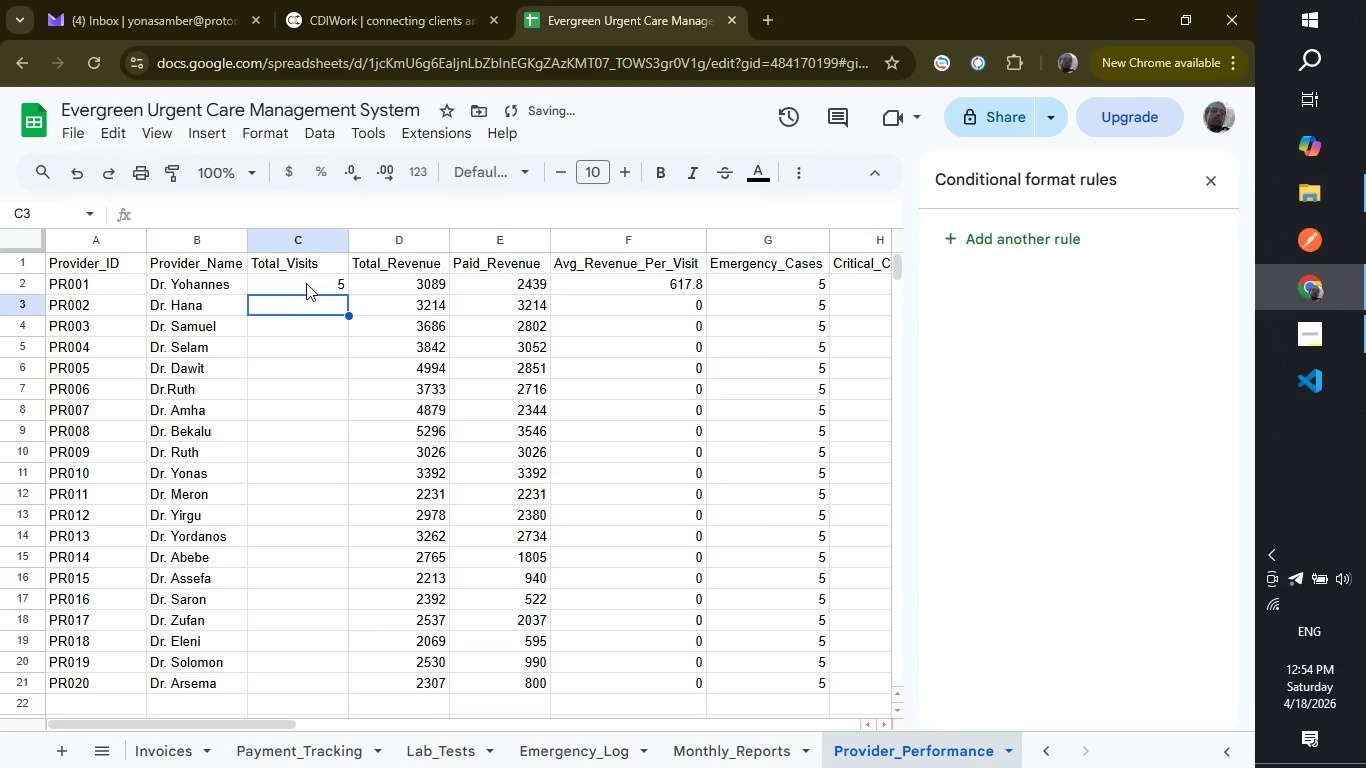 
left_click([306, 282])
 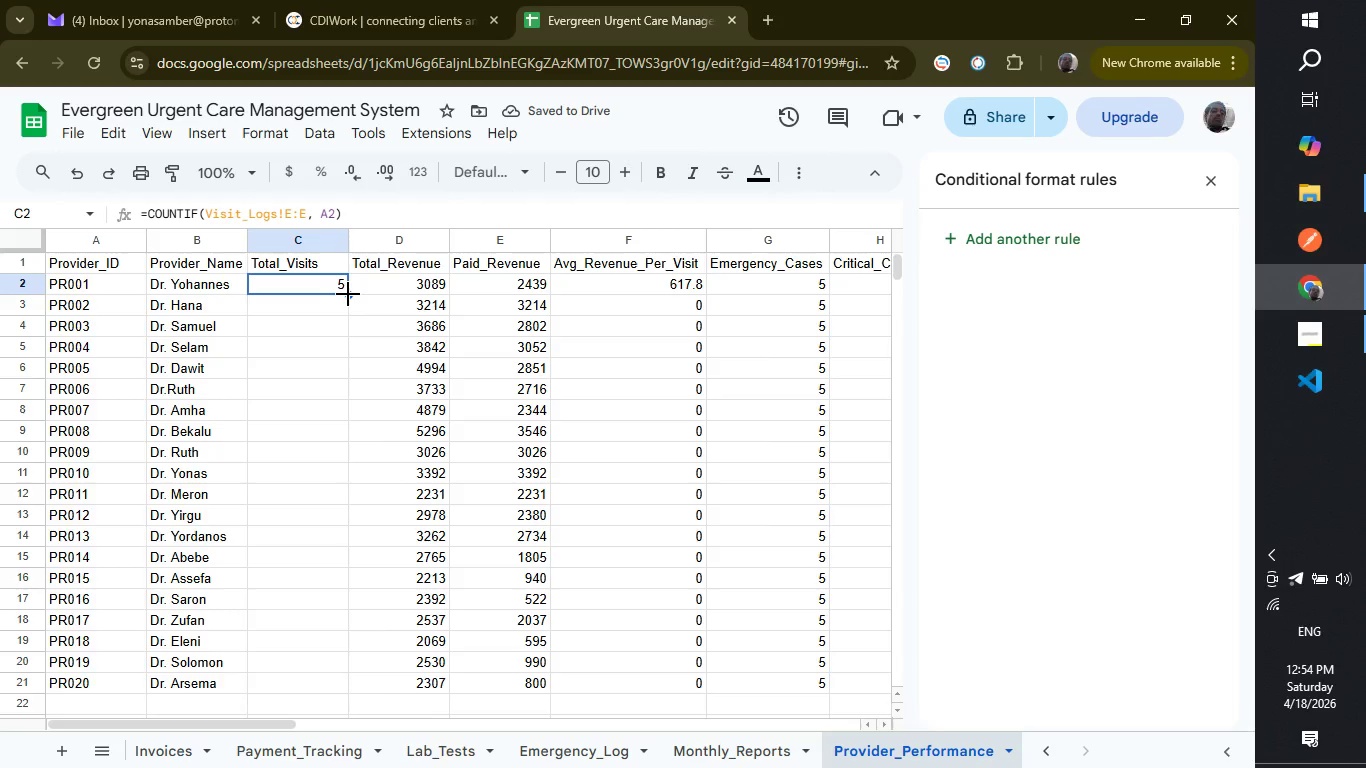 
left_click_drag(start_coordinate=[348, 294], to_coordinate=[352, 675])
 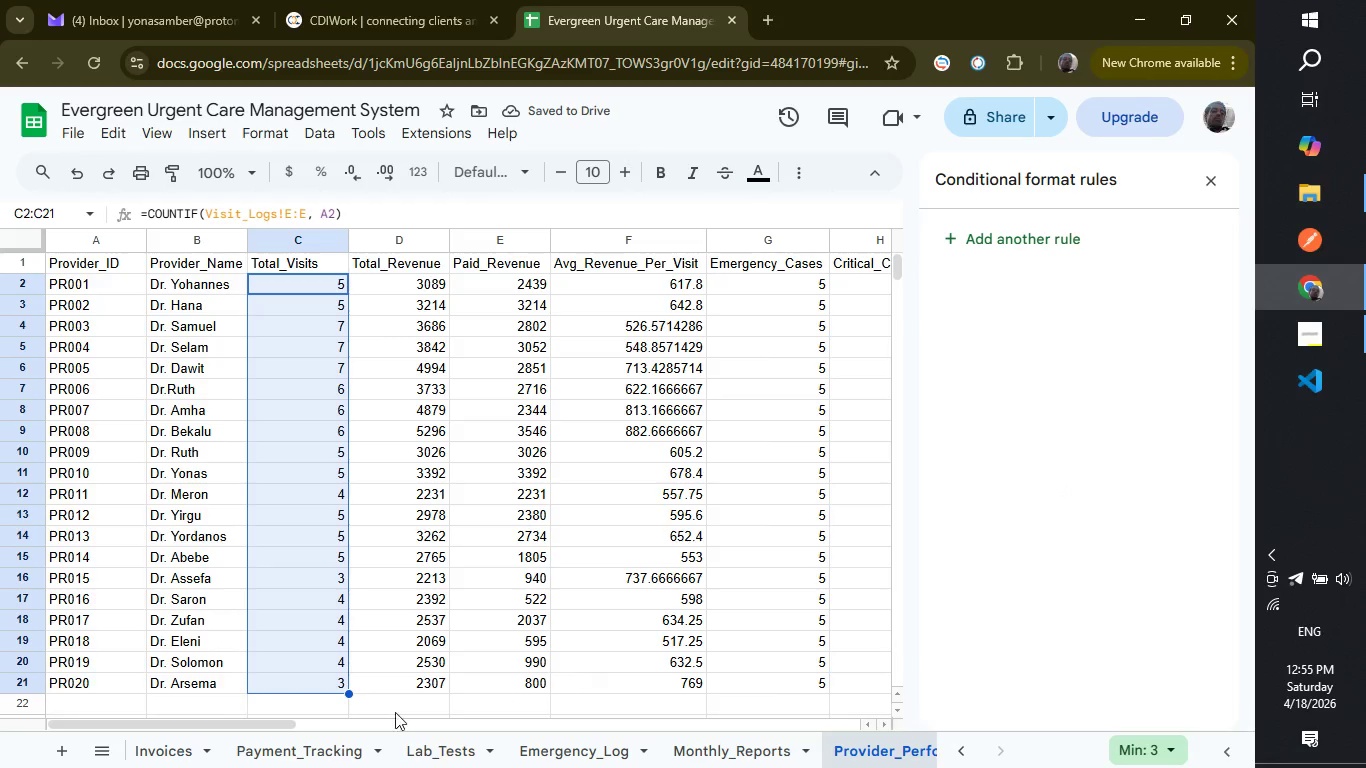 
left_click_drag(start_coordinate=[254, 724], to_coordinate=[369, 732])
 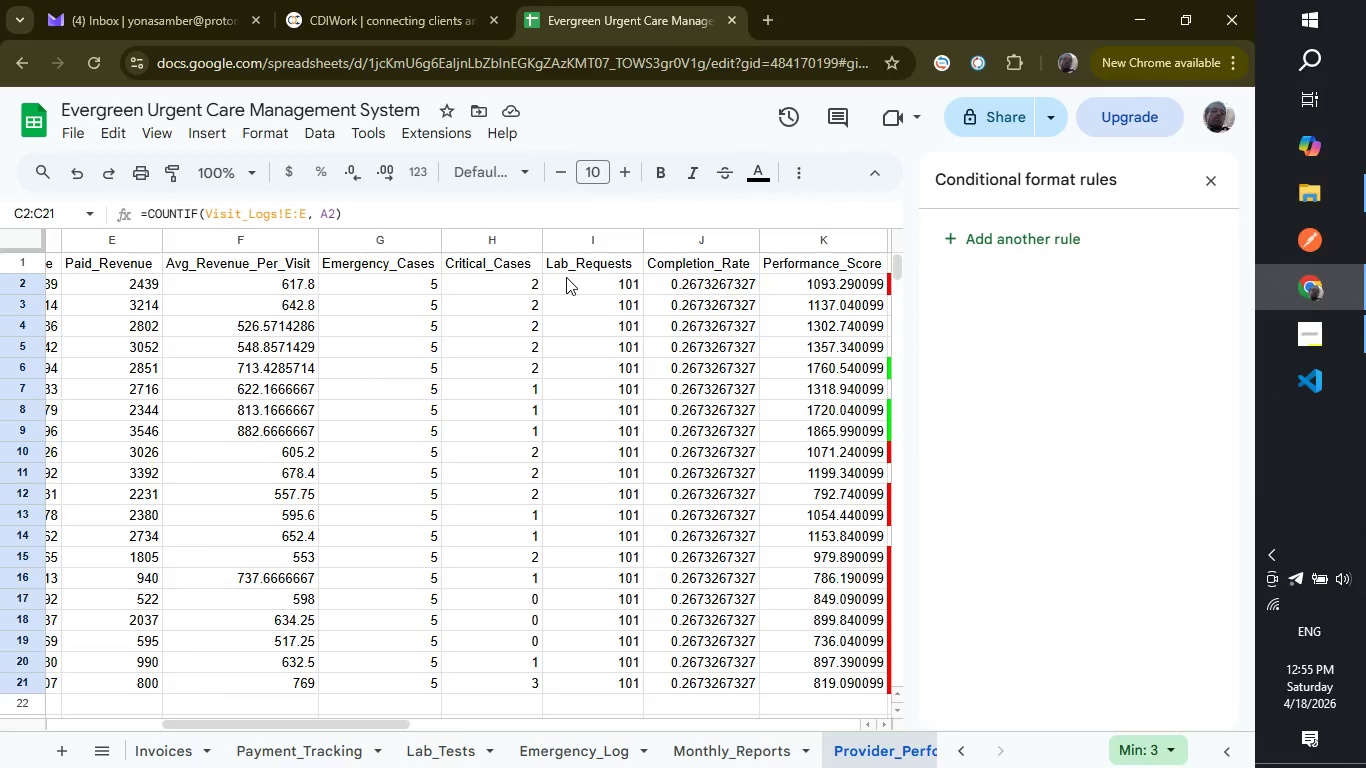 
left_click([566, 277])
 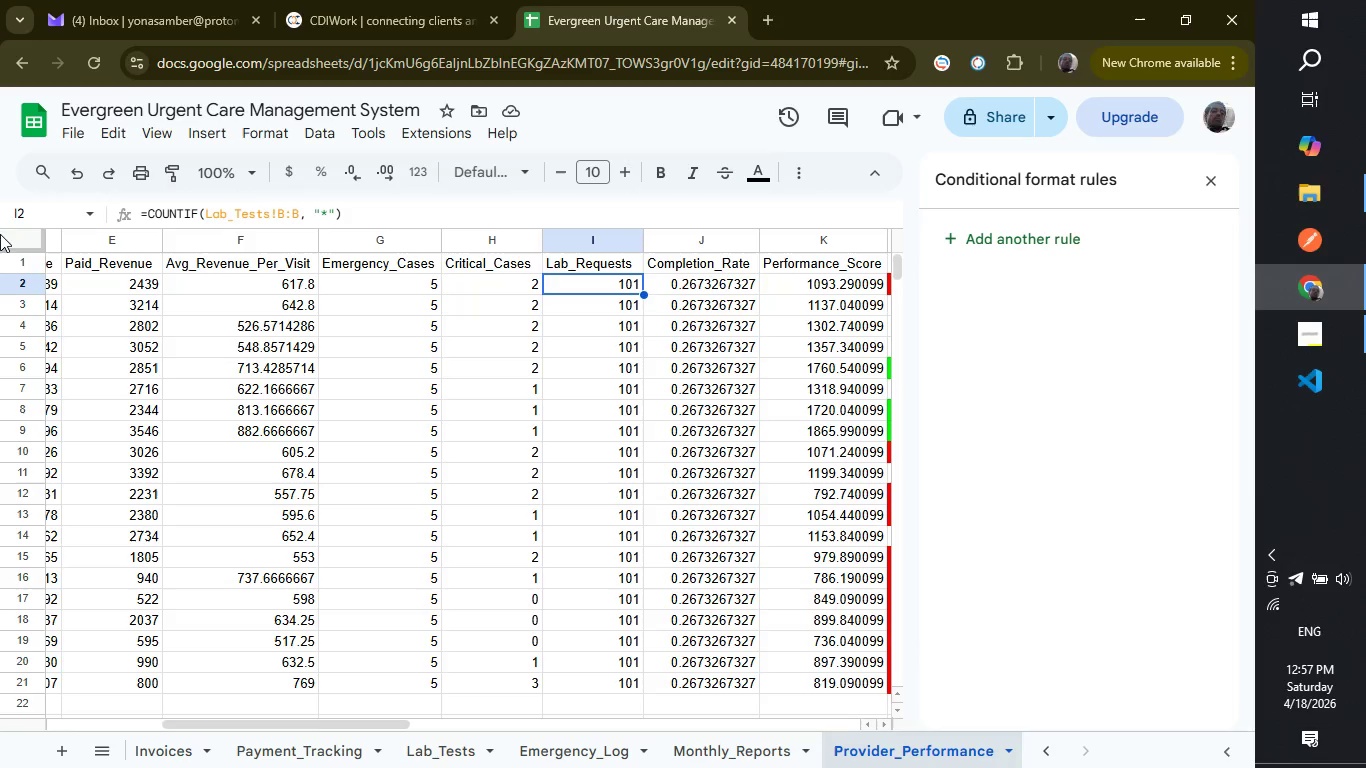 
wait(130.84)
 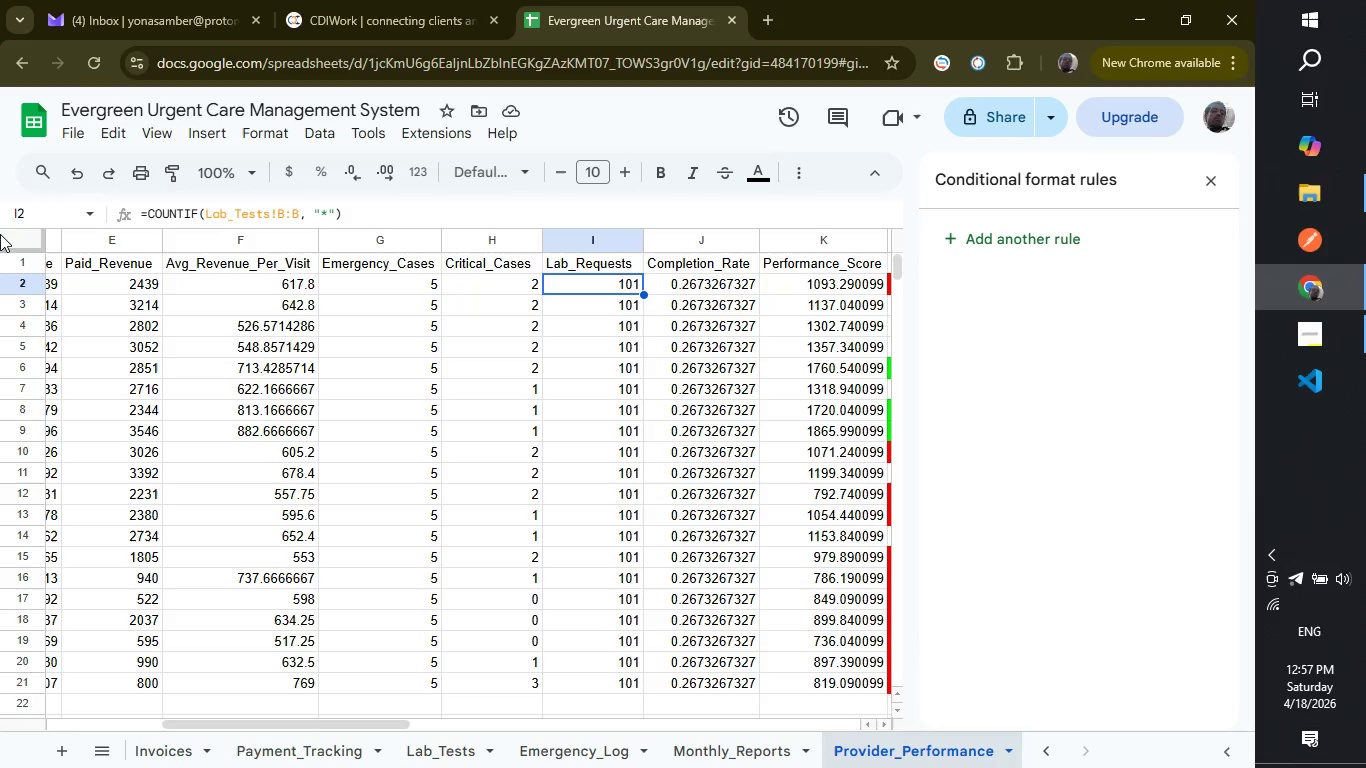 
left_click([1034, 746])
 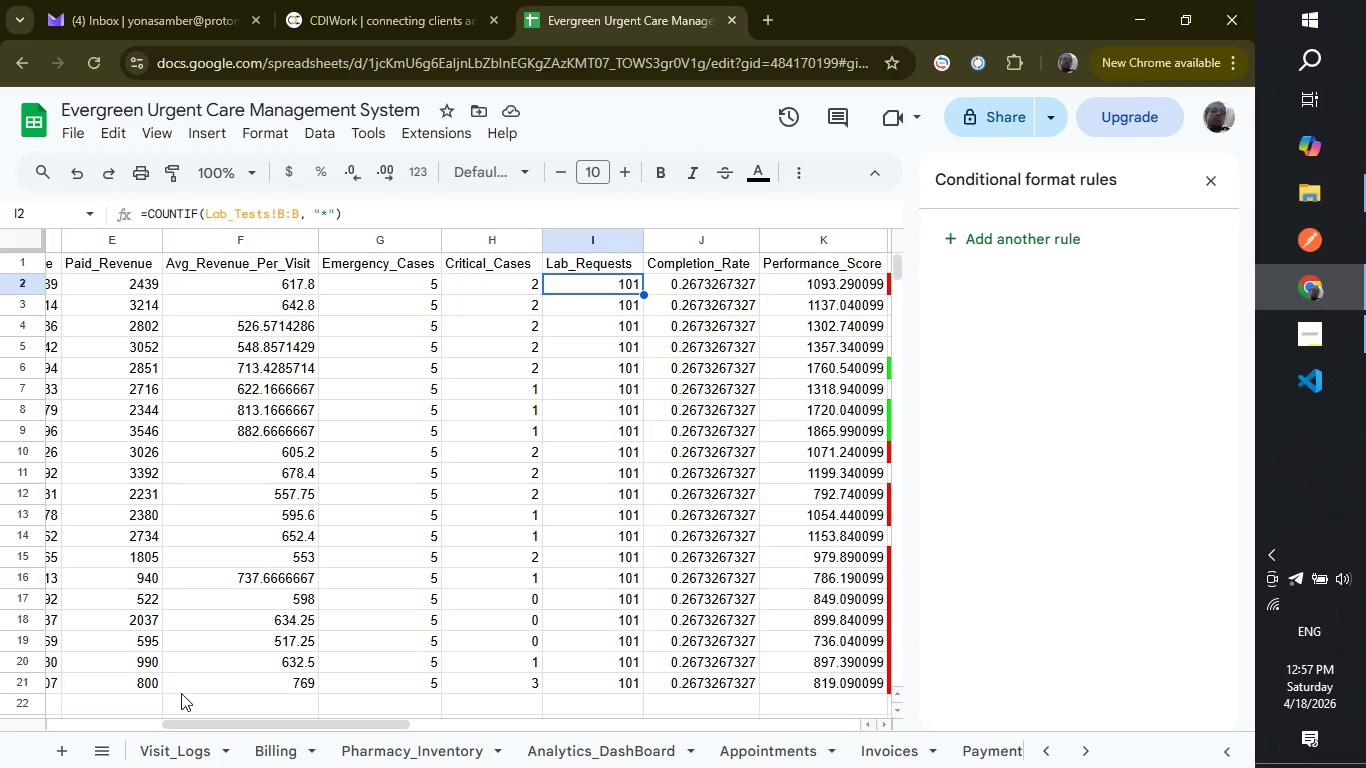 
left_click([184, 741])
 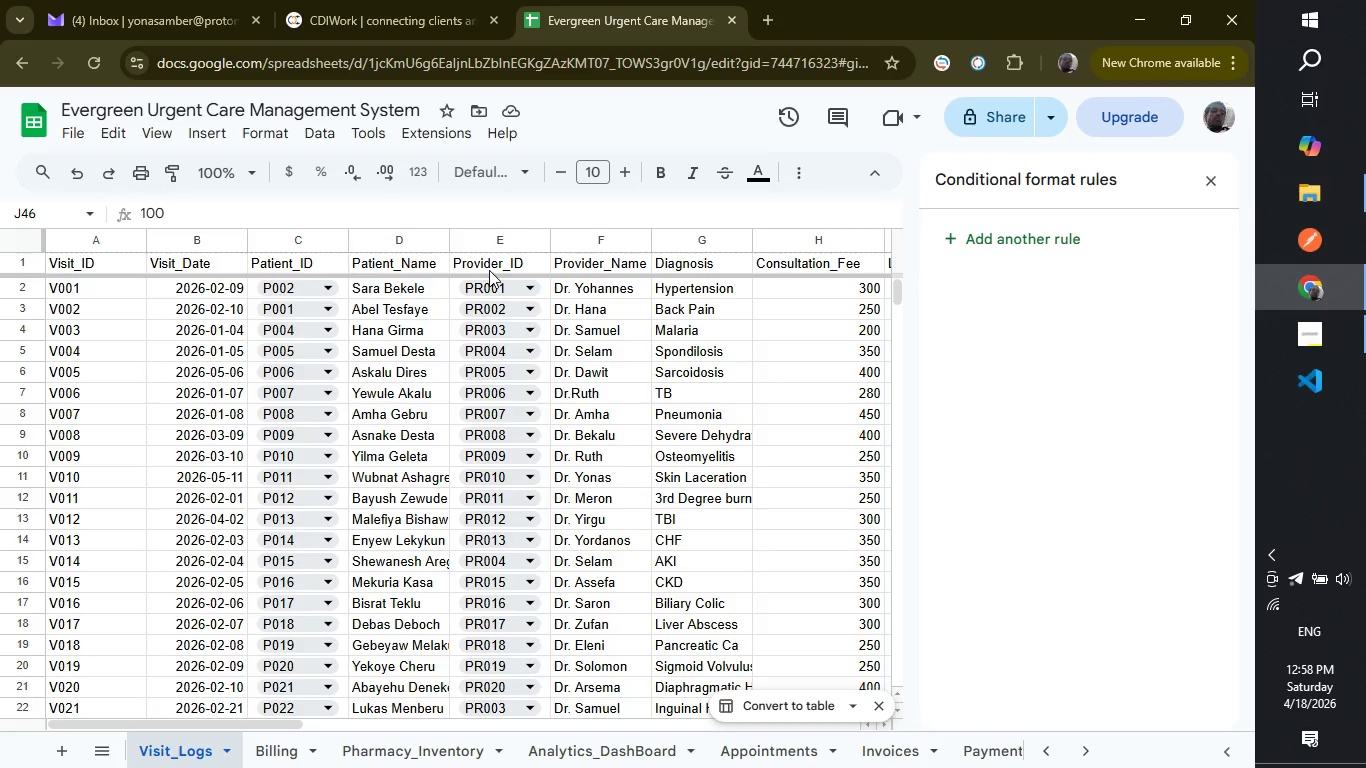 
wait(63.36)
 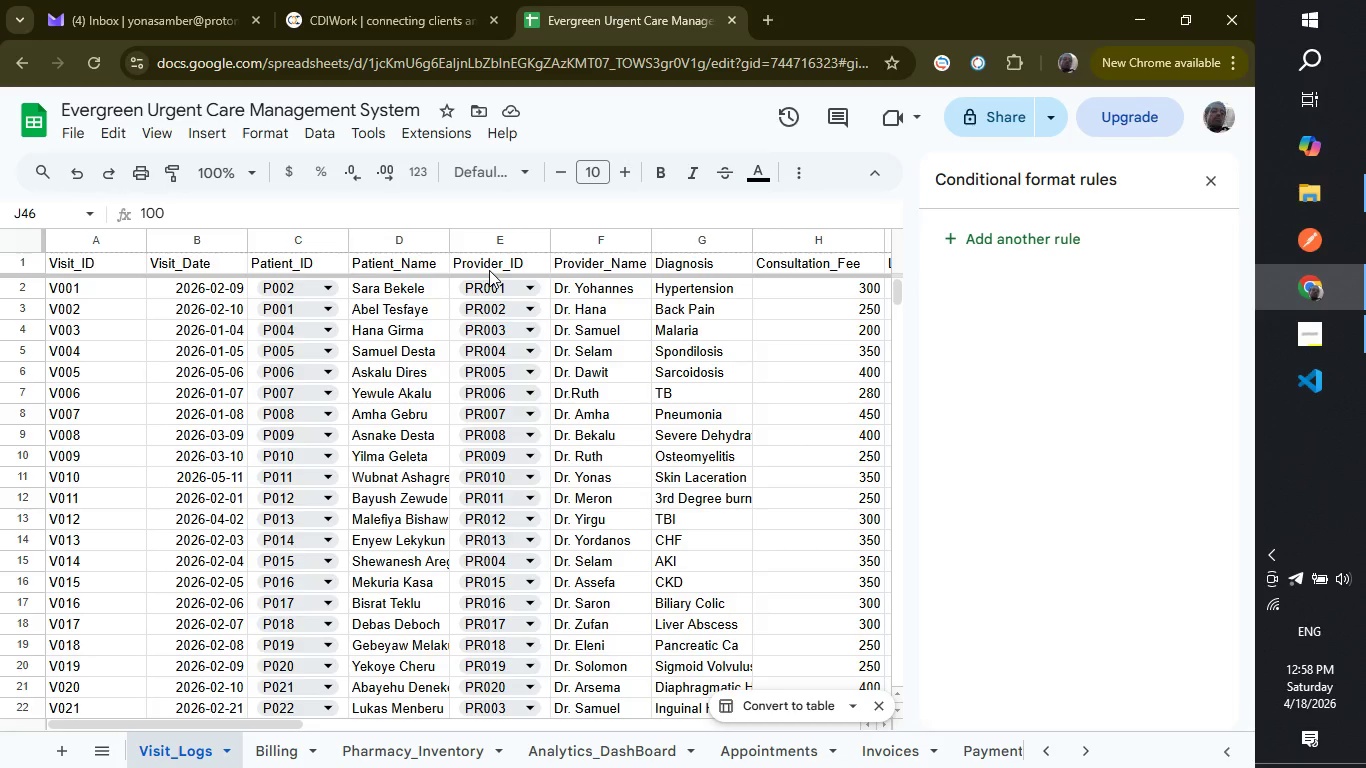 
double_click([1091, 748])
 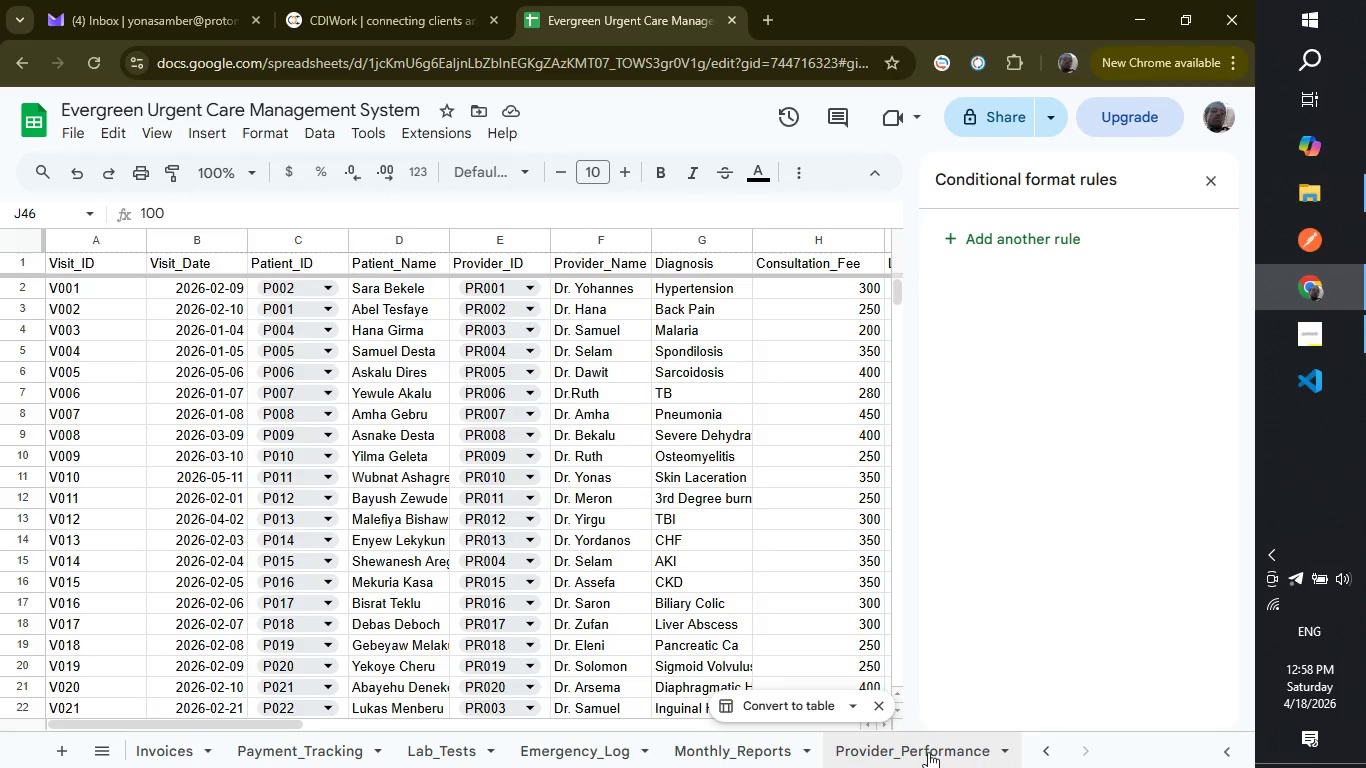 
left_click([884, 749])
 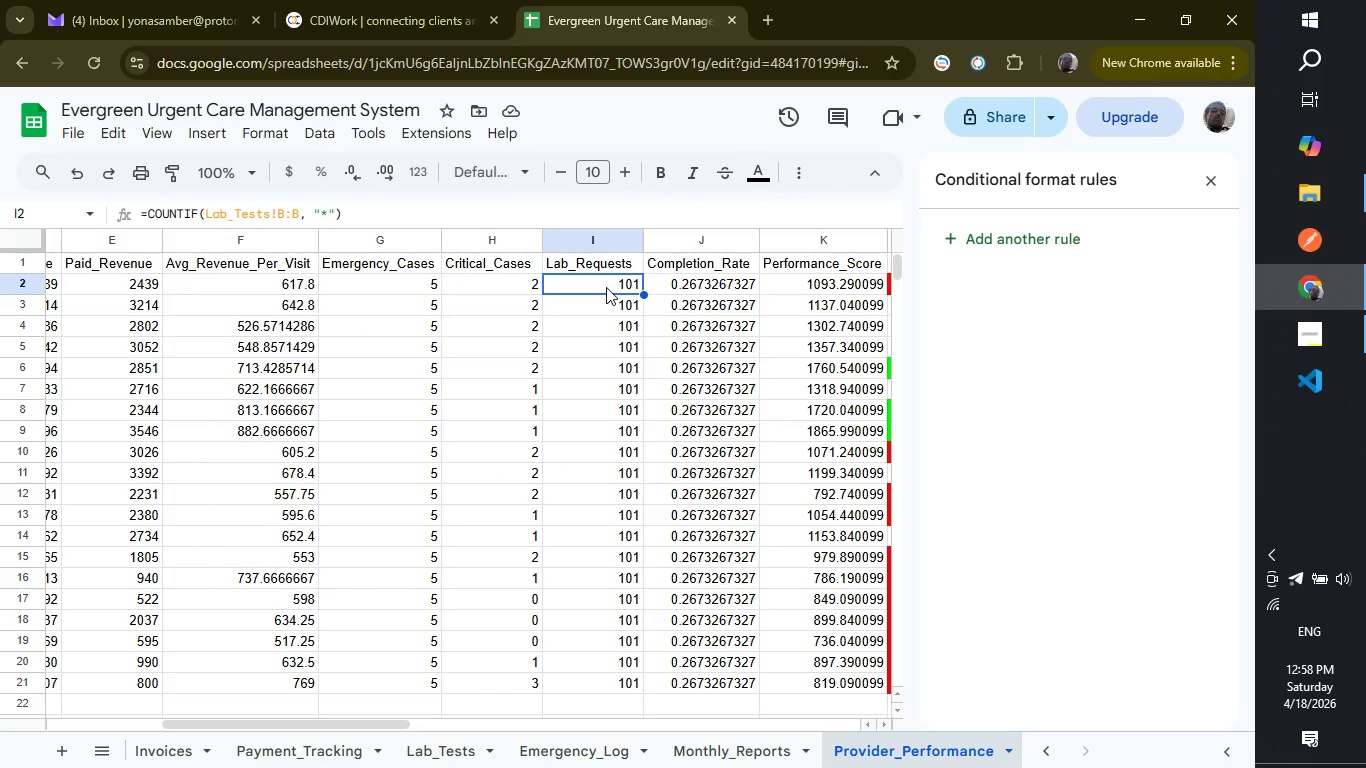 
left_click([606, 287])
 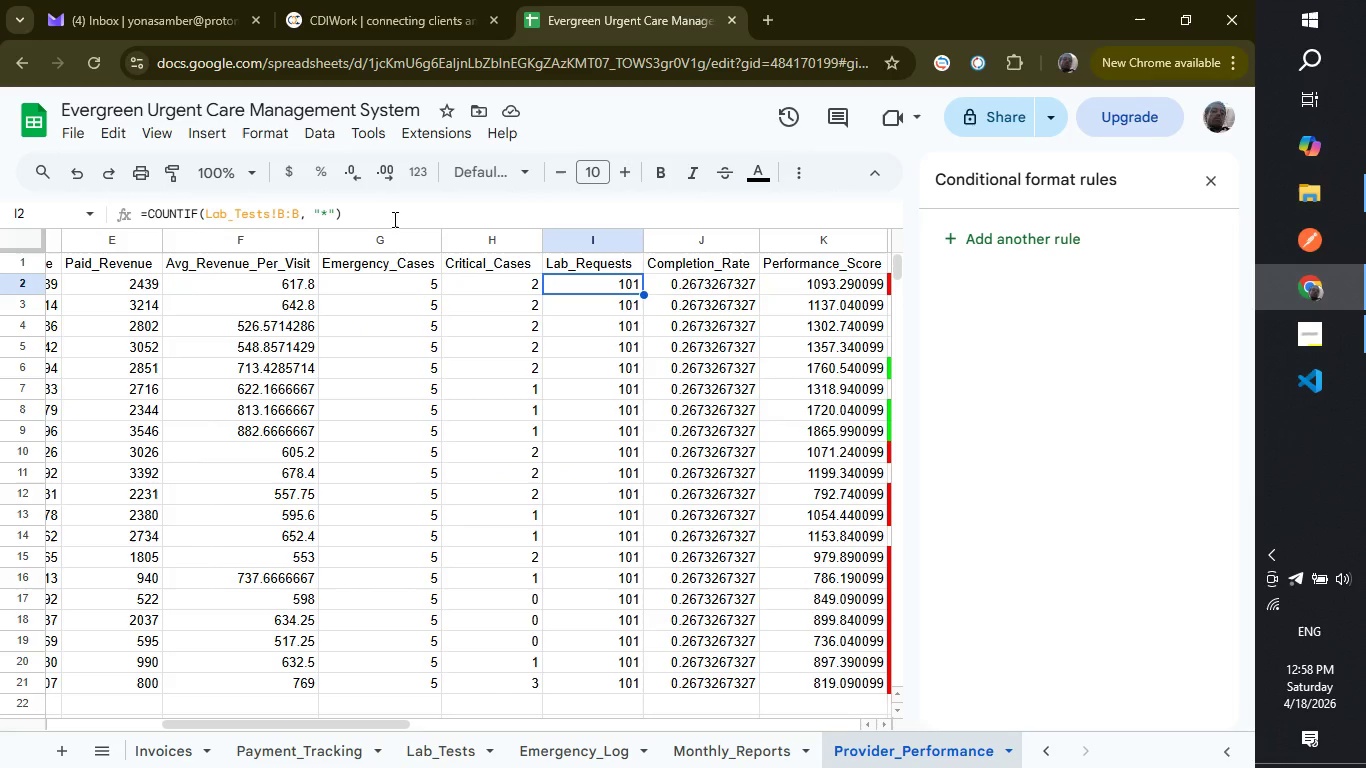 
left_click([393, 219])
 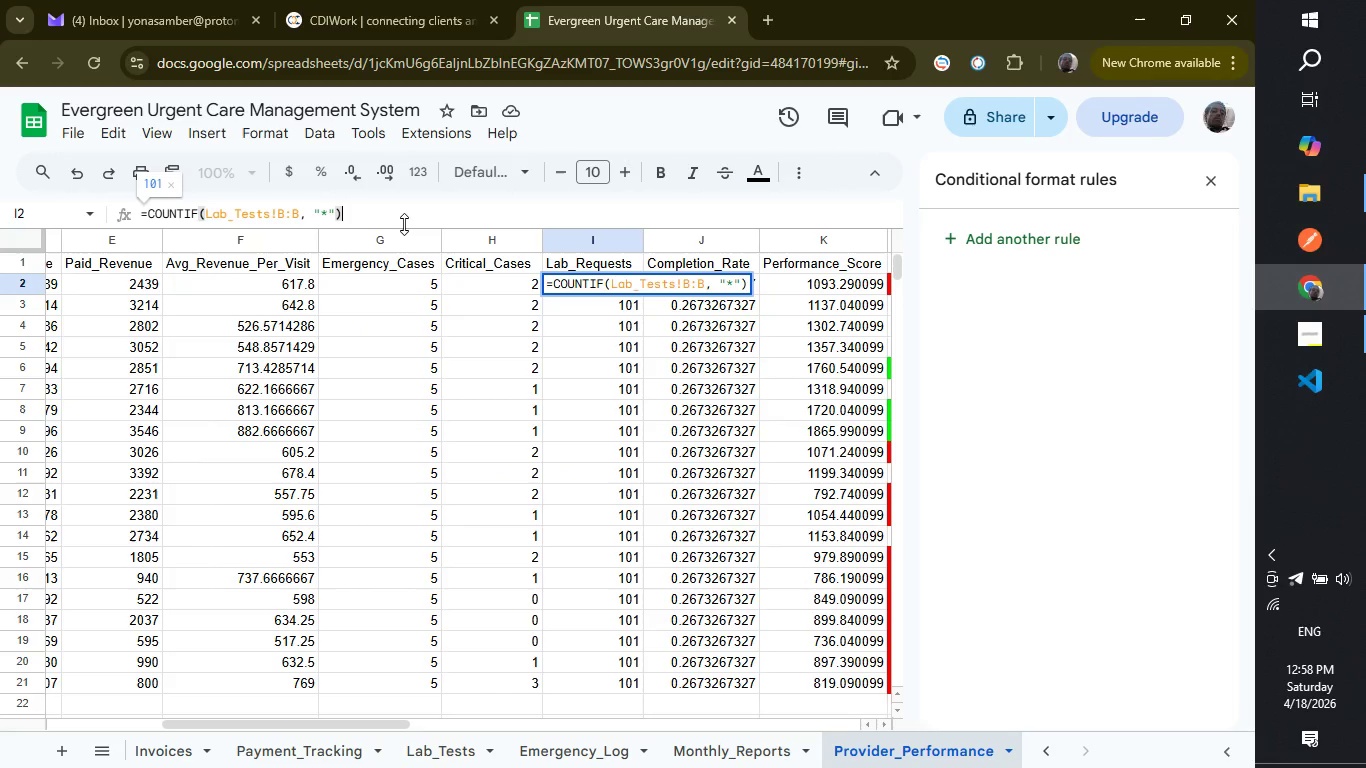 
left_click_drag(start_coordinate=[404, 224], to_coordinate=[404, 288])
 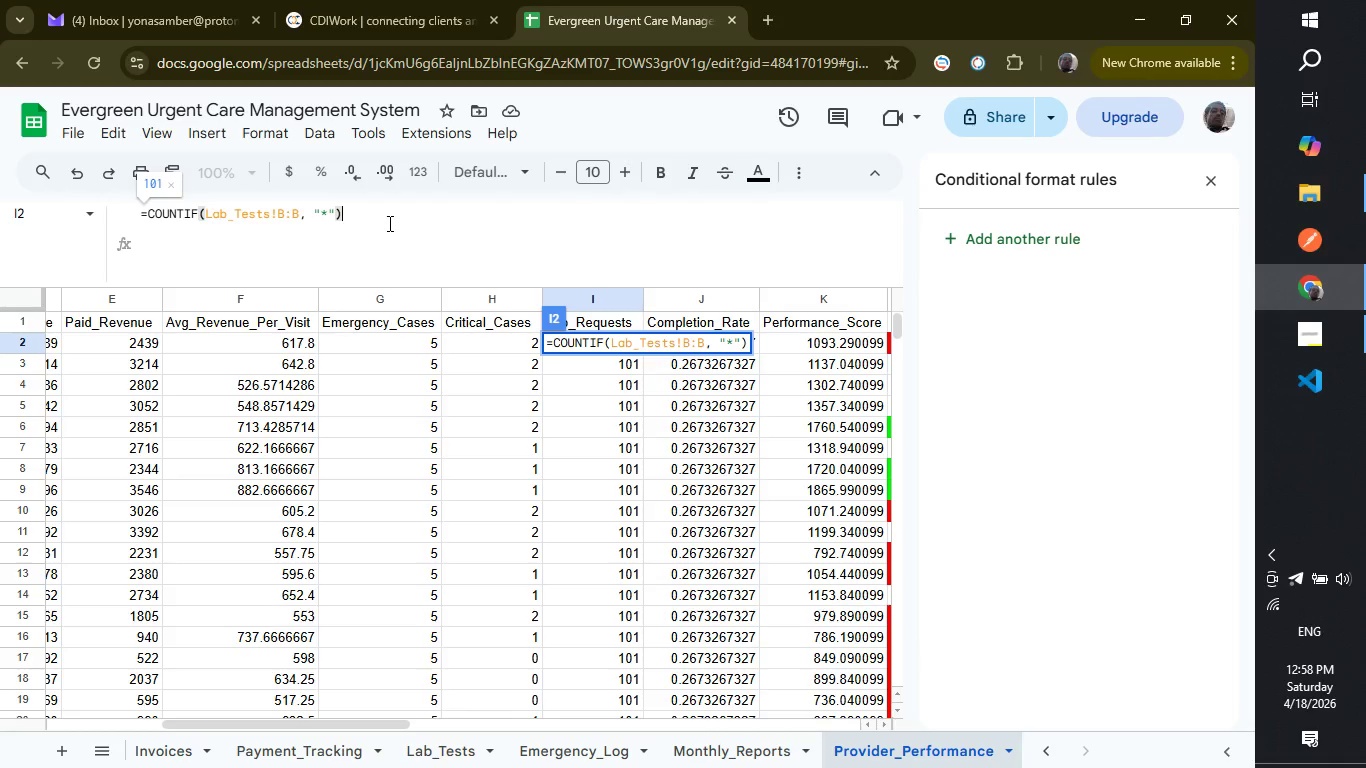 
left_click([388, 223])
 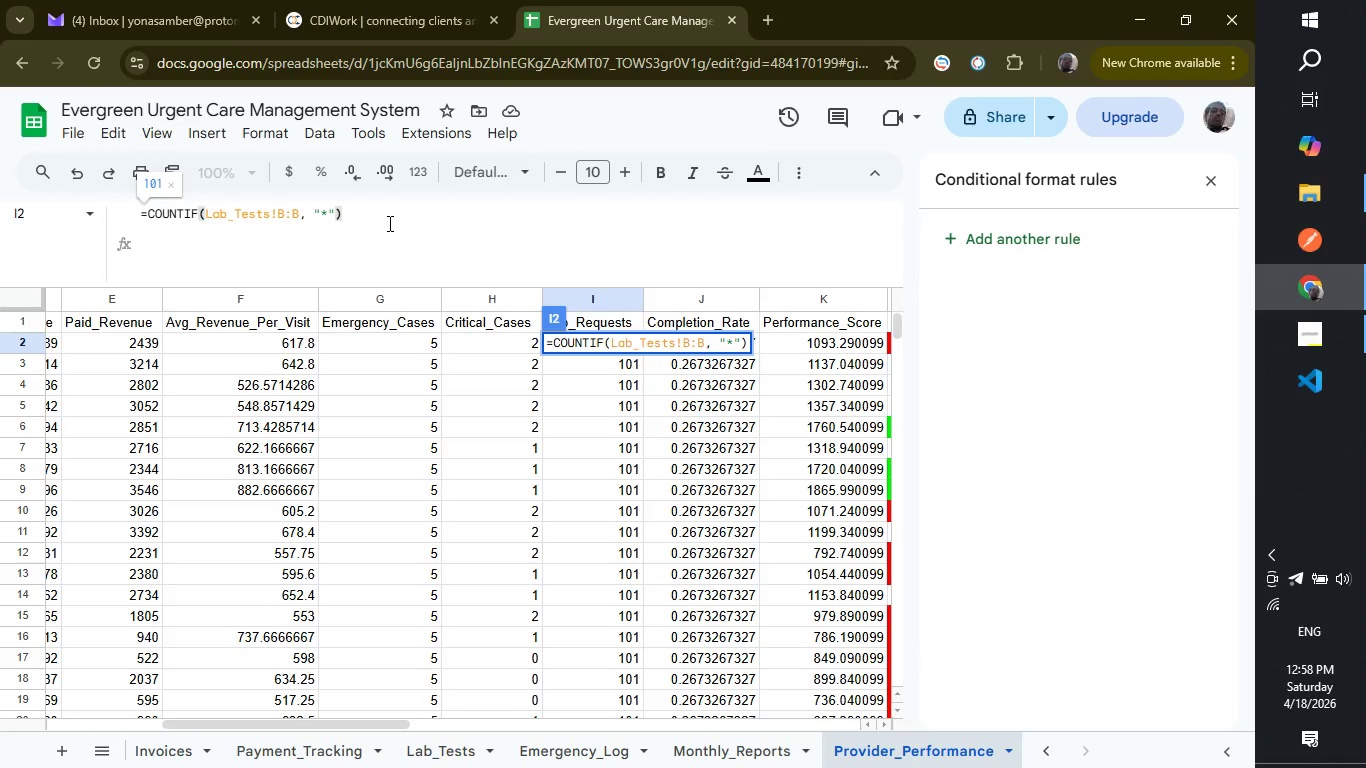 
hold_key(key=Backspace, duration=0.8)
 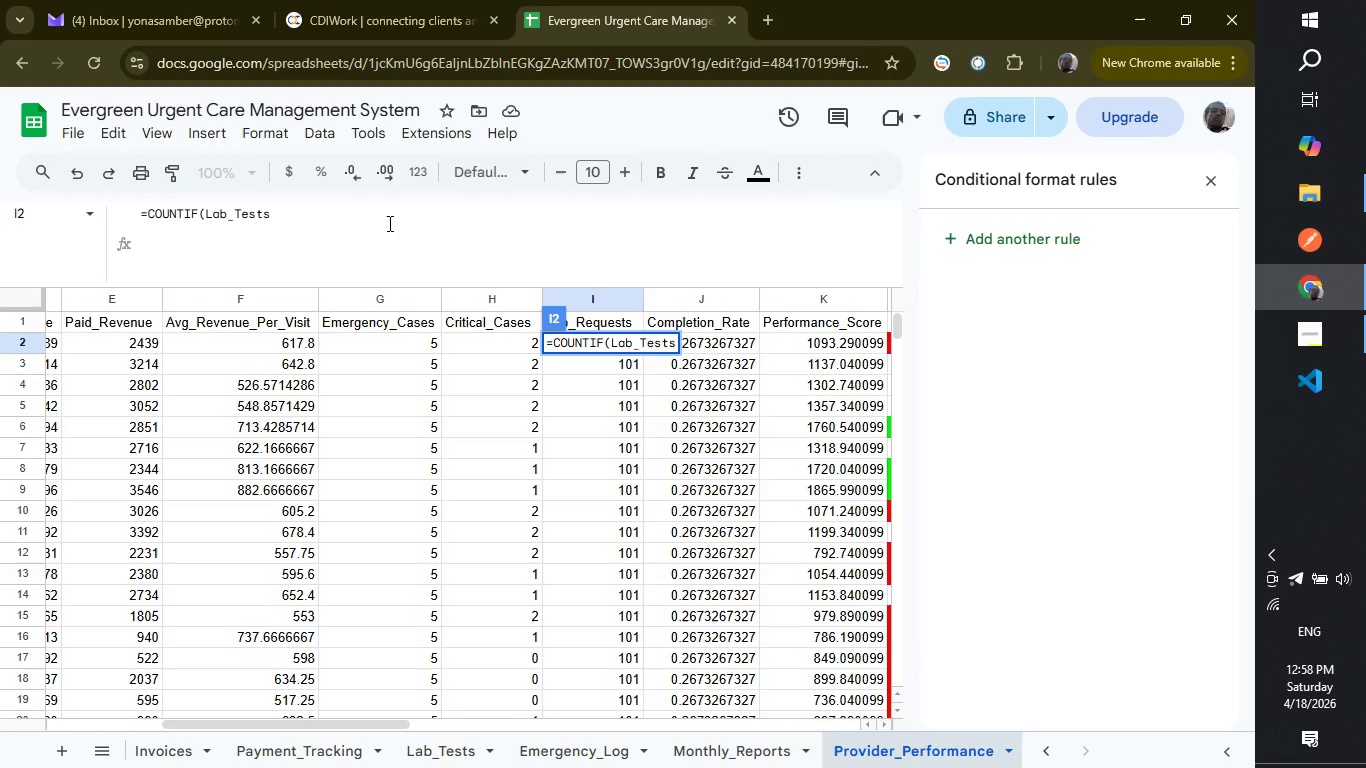 
key(Backspace)
 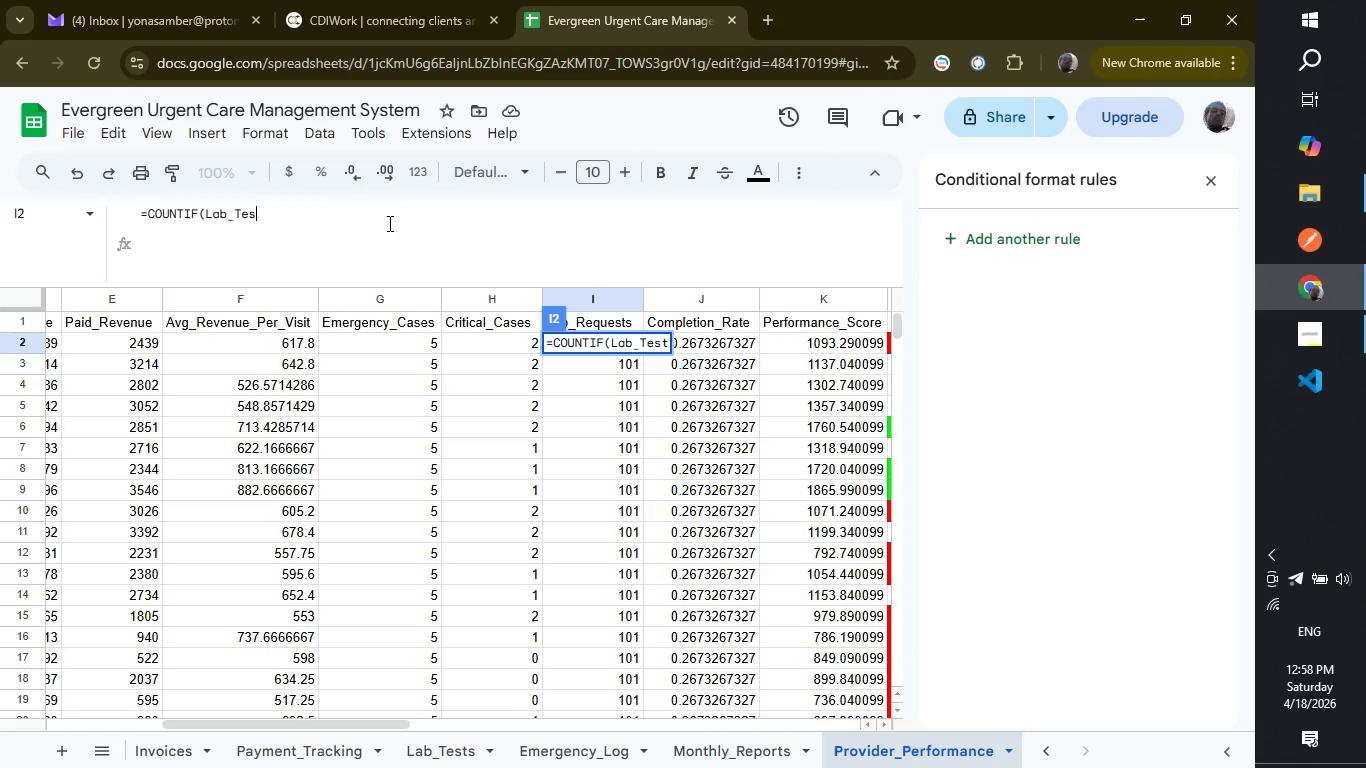 
key(Backspace)
 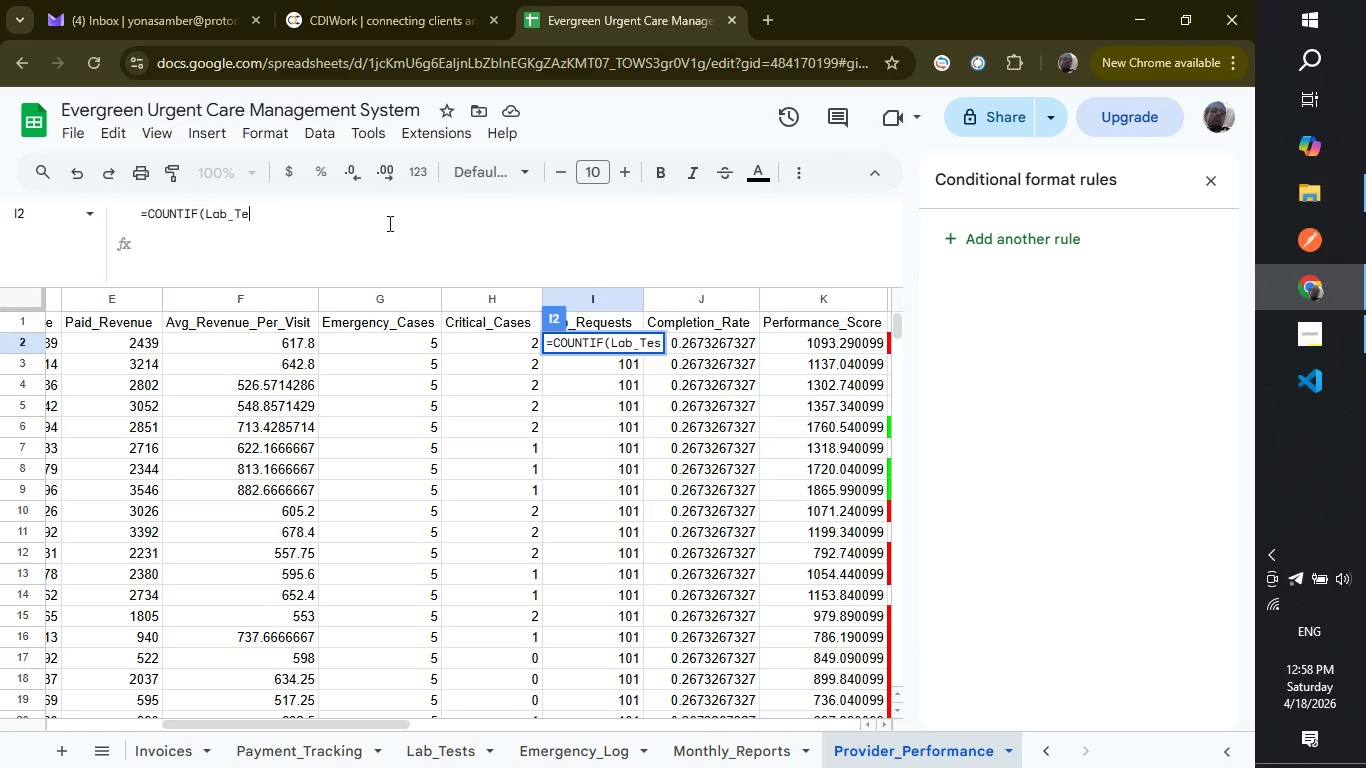 
key(Backspace)
 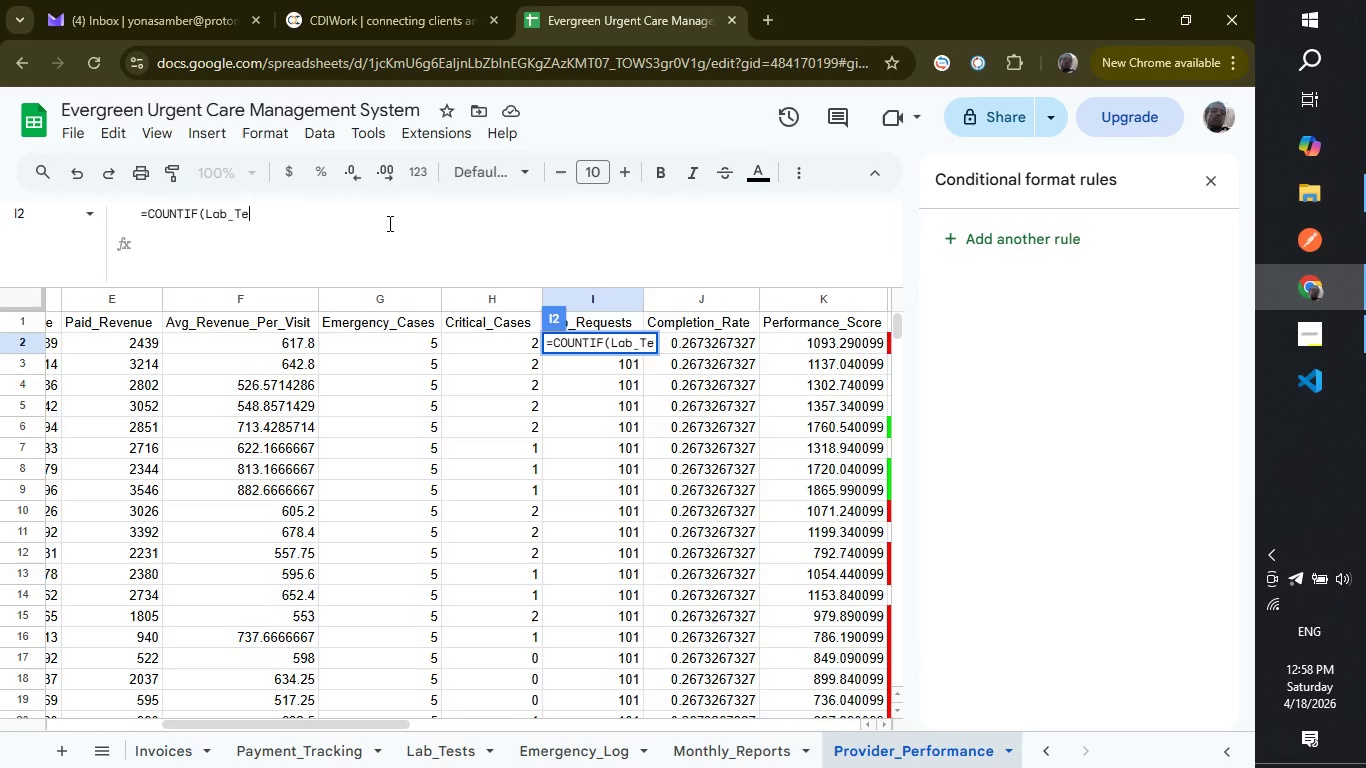 
key(Backspace)
 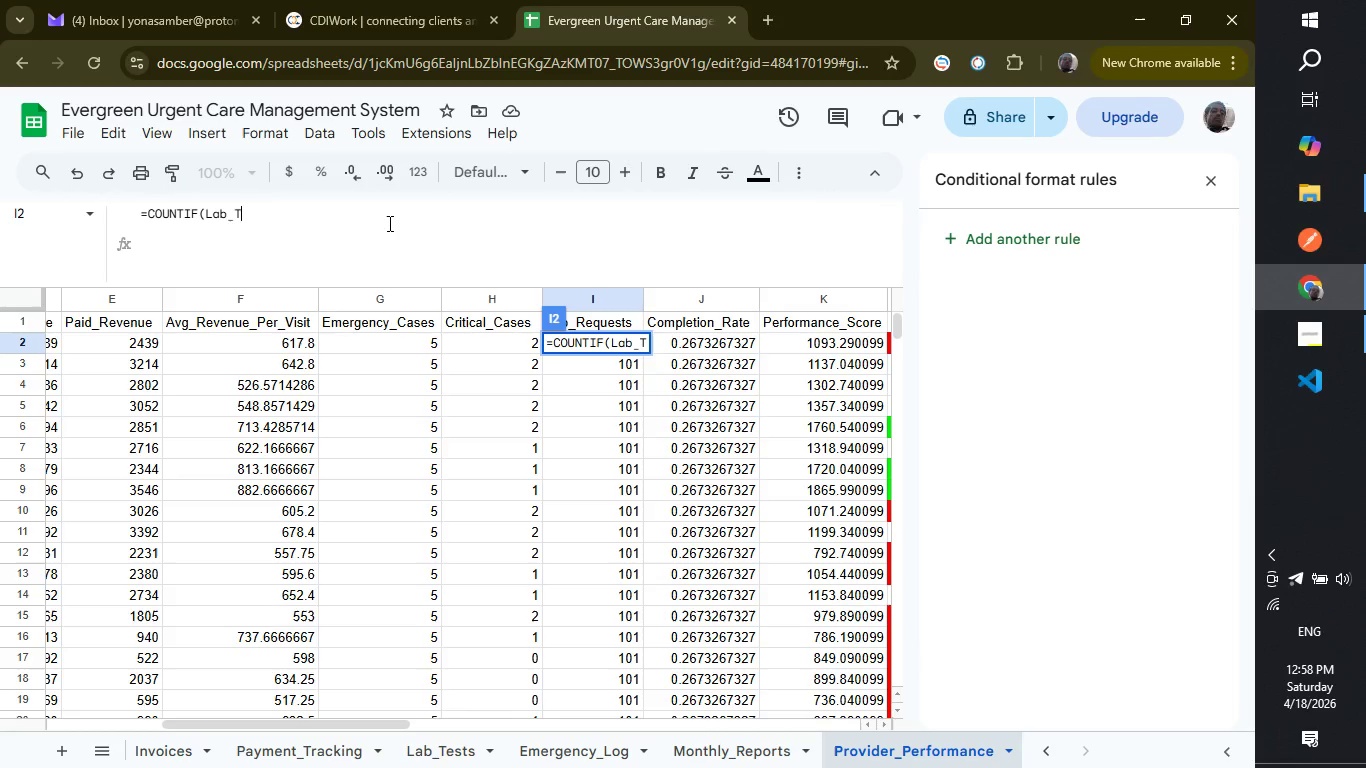 
key(Backspace)
 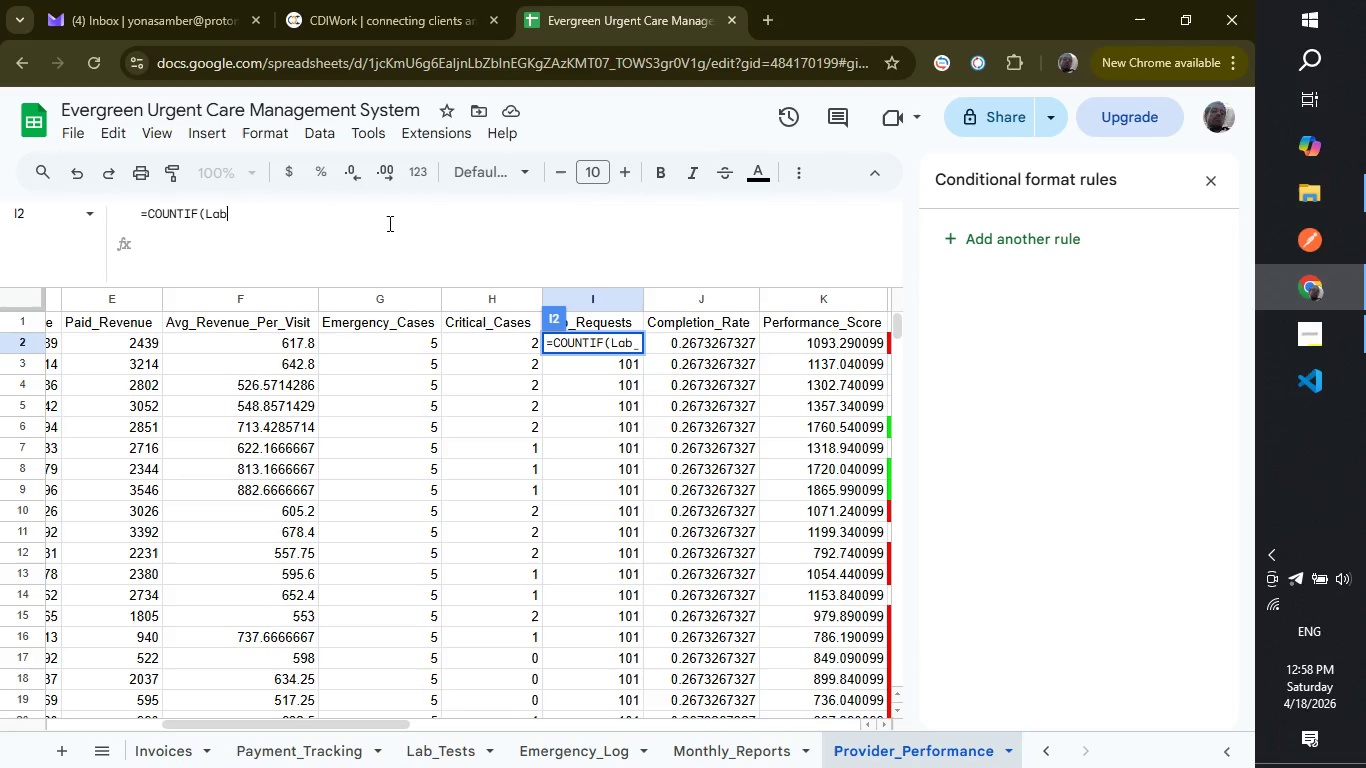 
key(Backspace)
 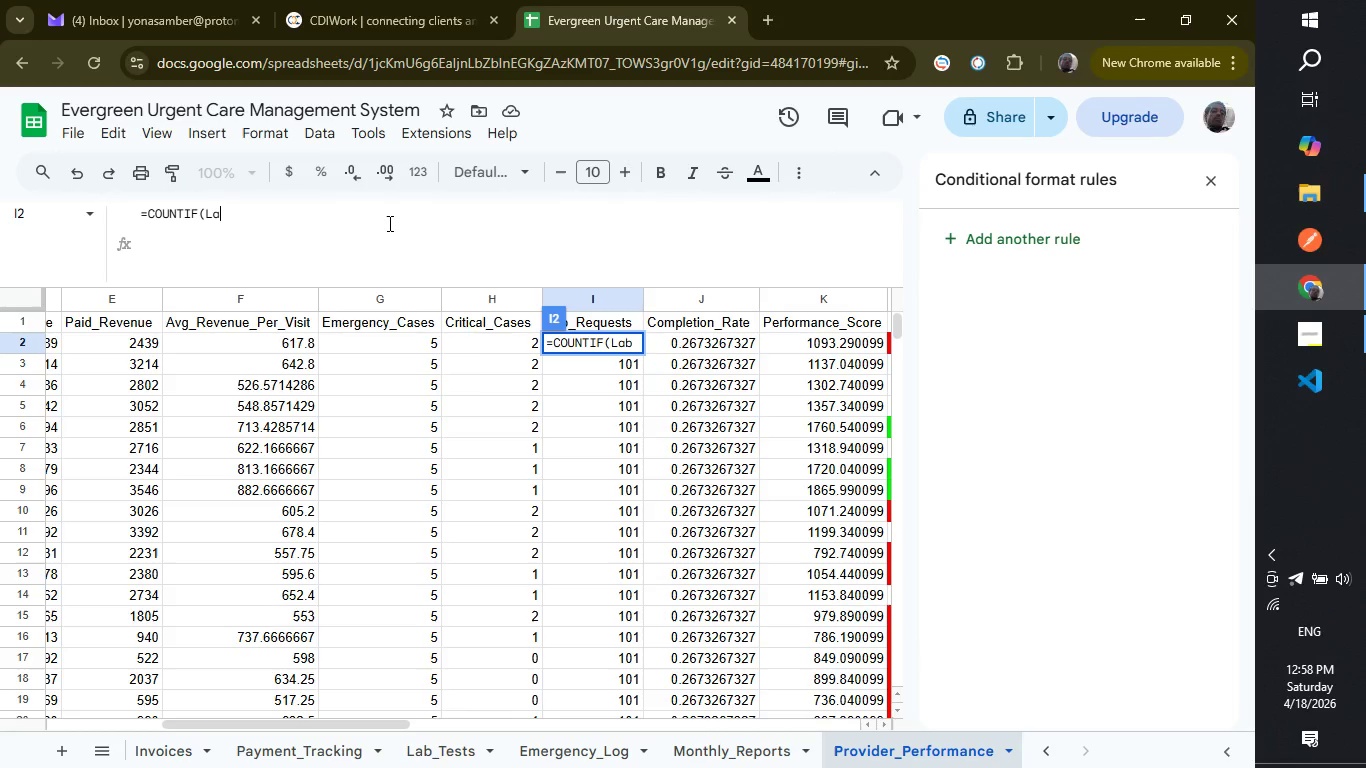 
key(Backspace)
 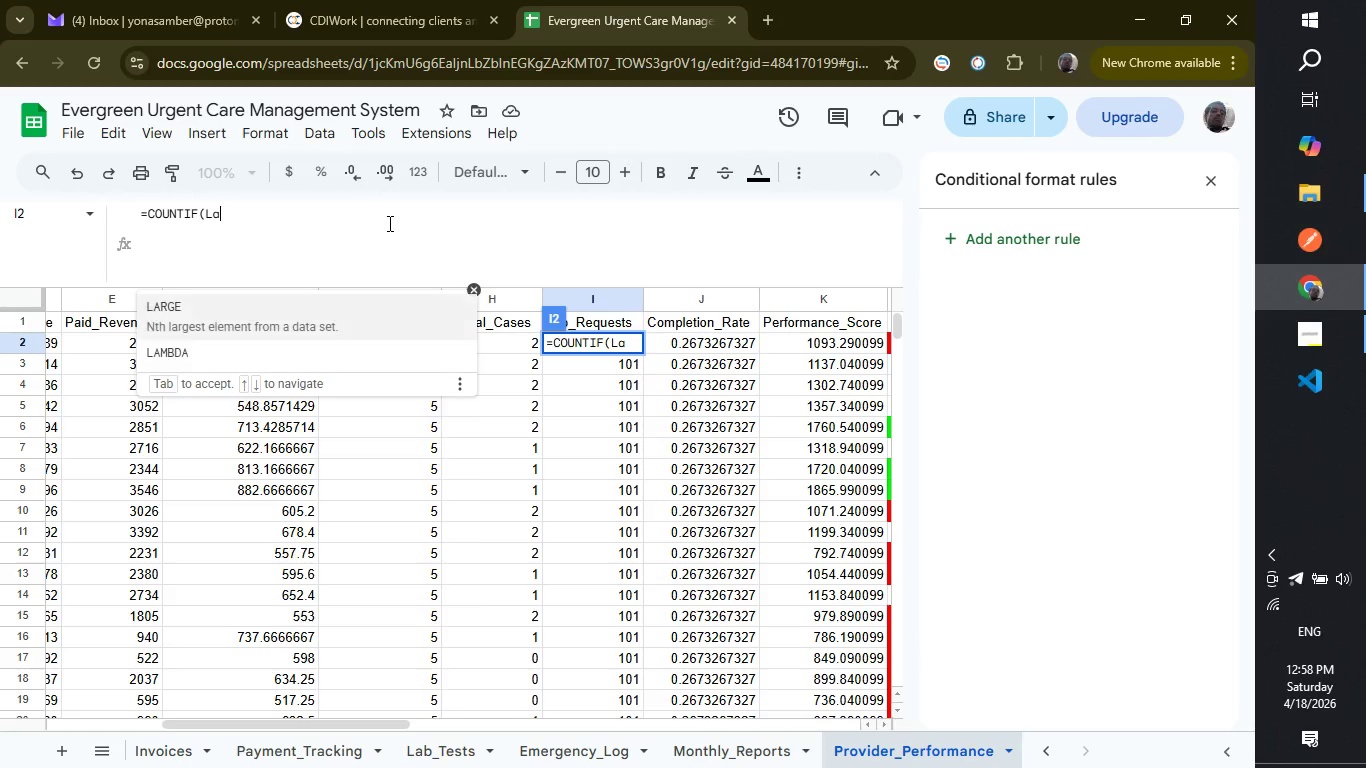 
key(Backspace)
 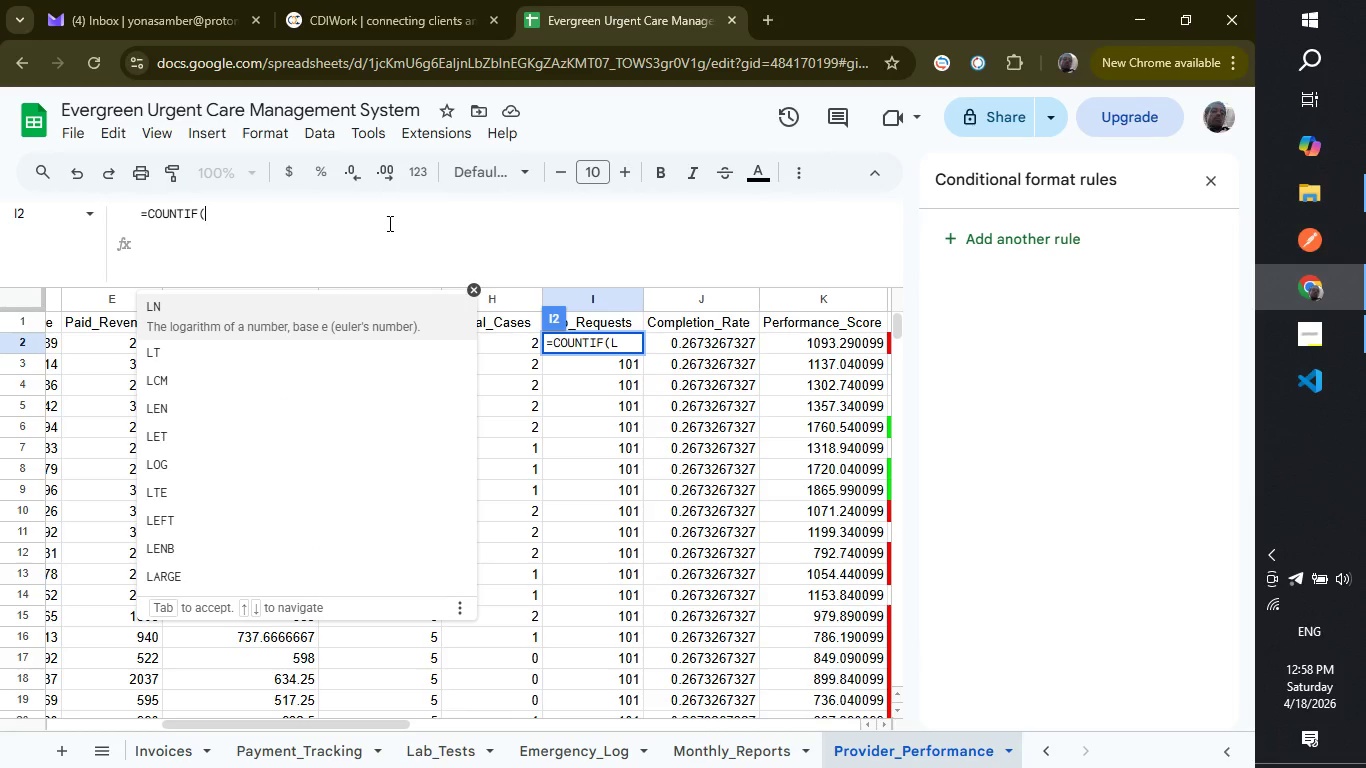 
key(Backspace)
 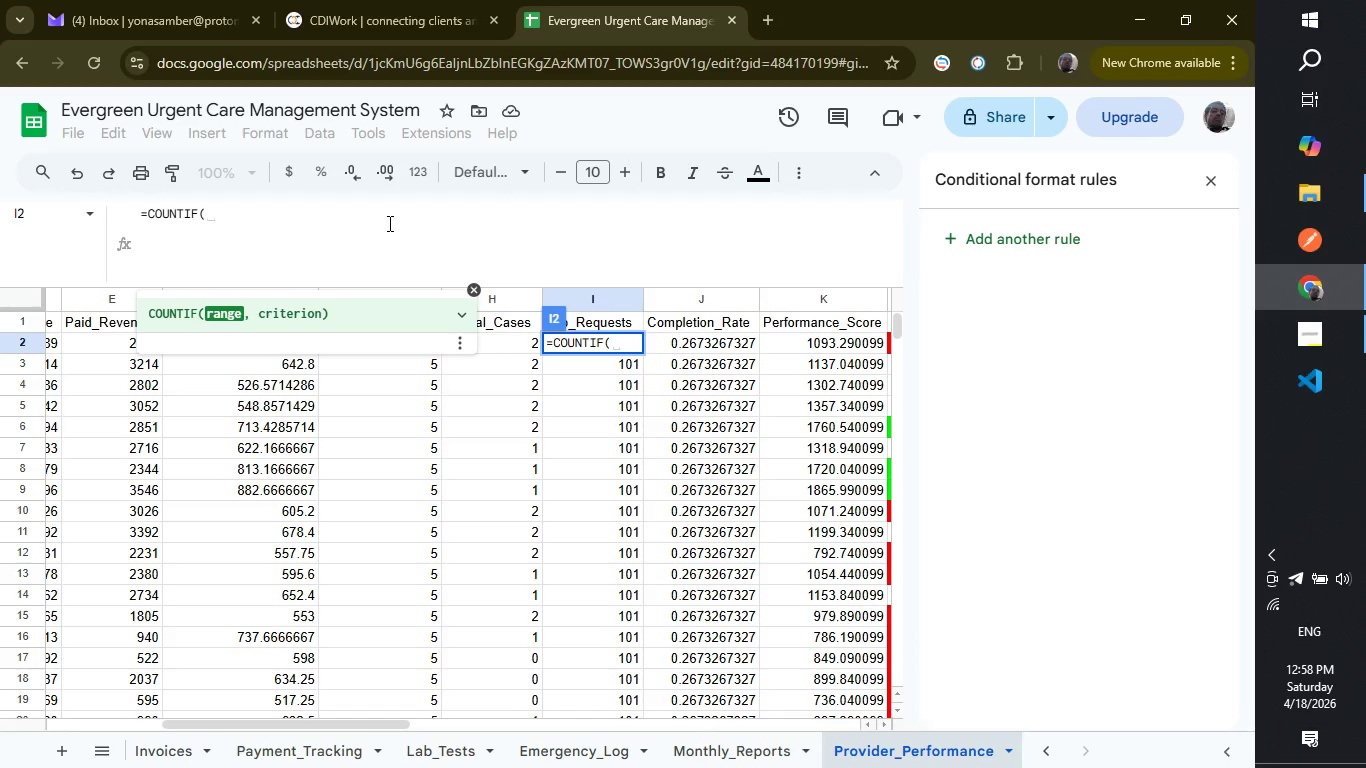 
wait(5.56)
 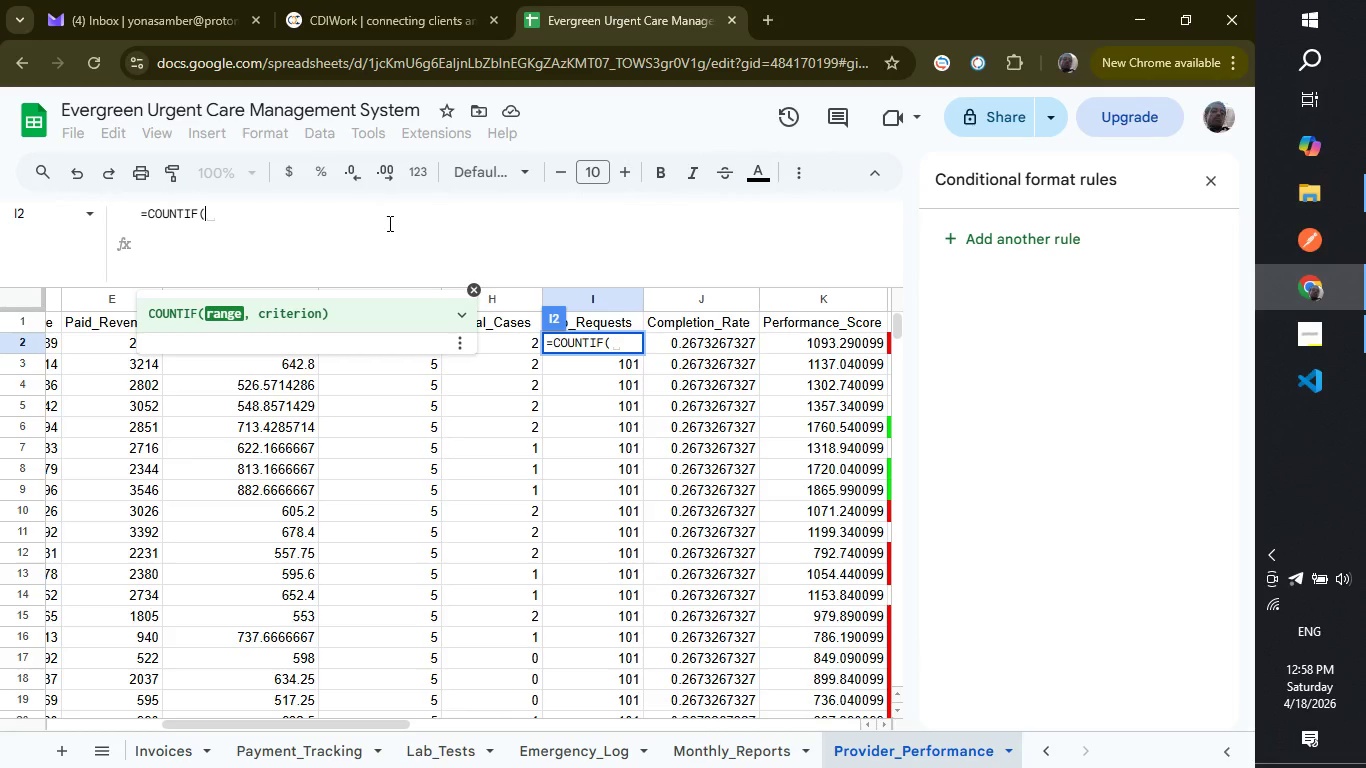 
type(Arr)
 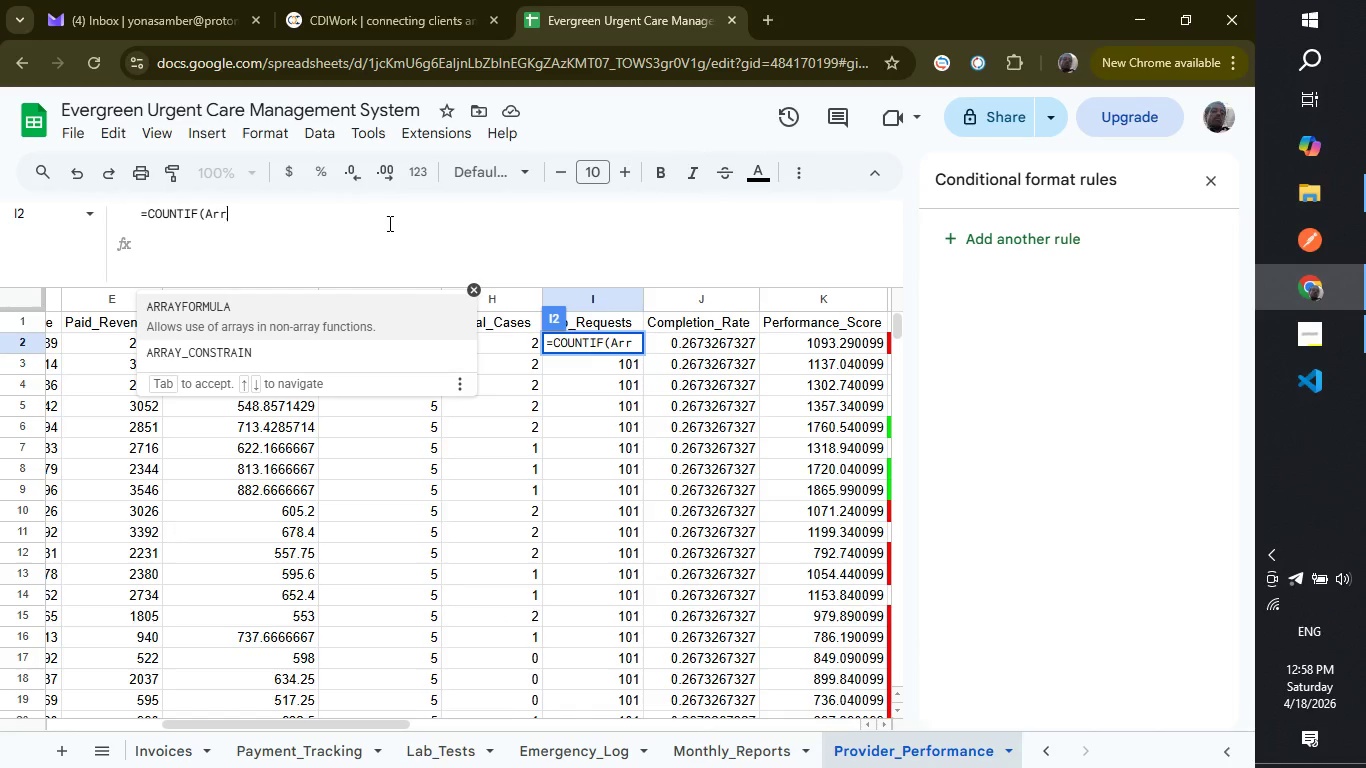 
key(Enter)
 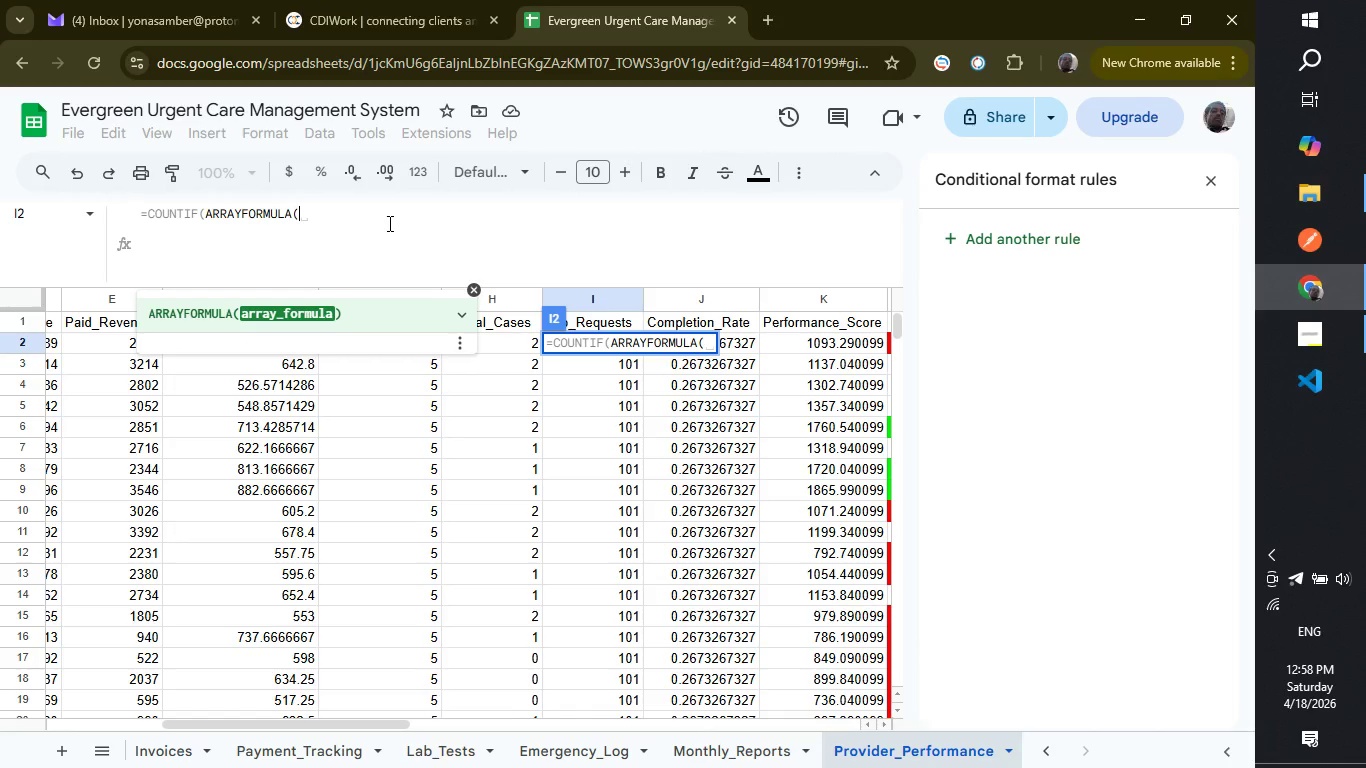 
type(vloo)
 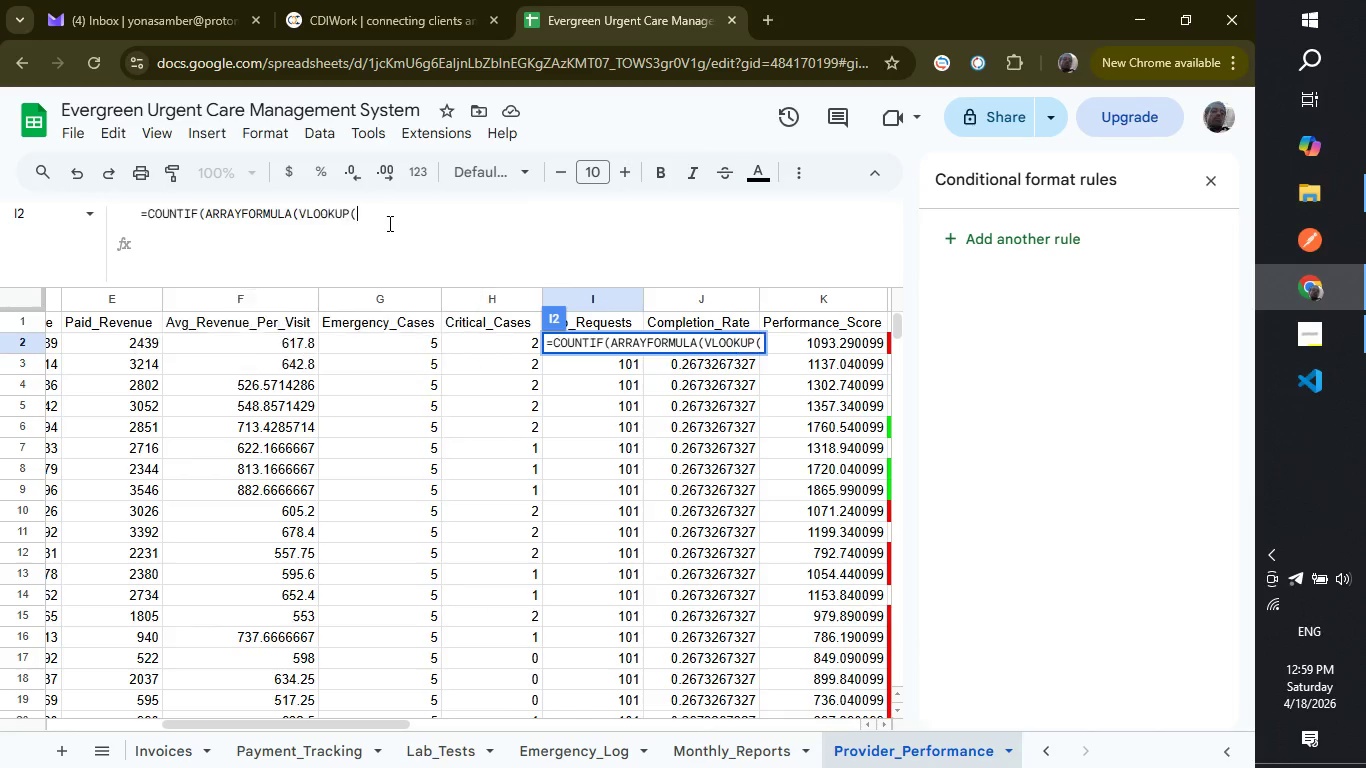 
key(Enter)
 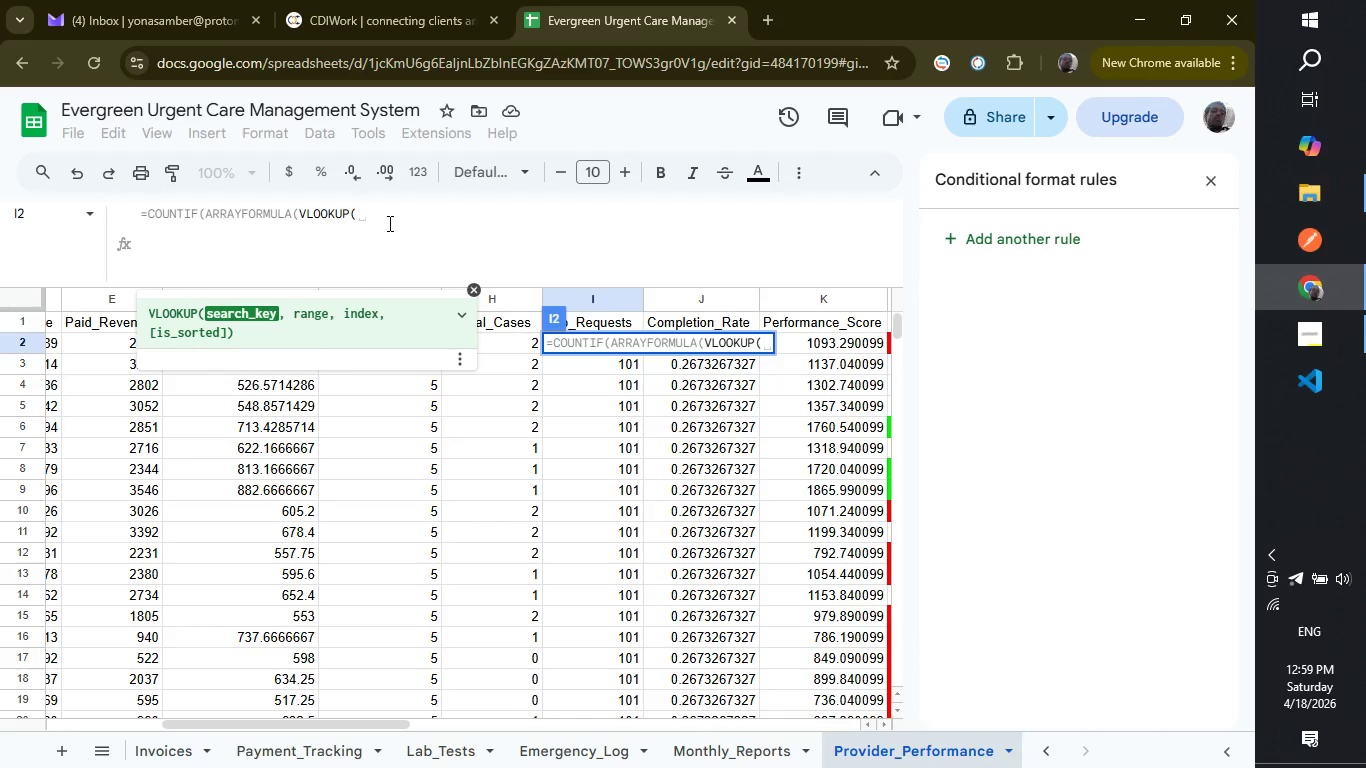 
type(Lab_Tests!A:A, Visit_Logs!A)
 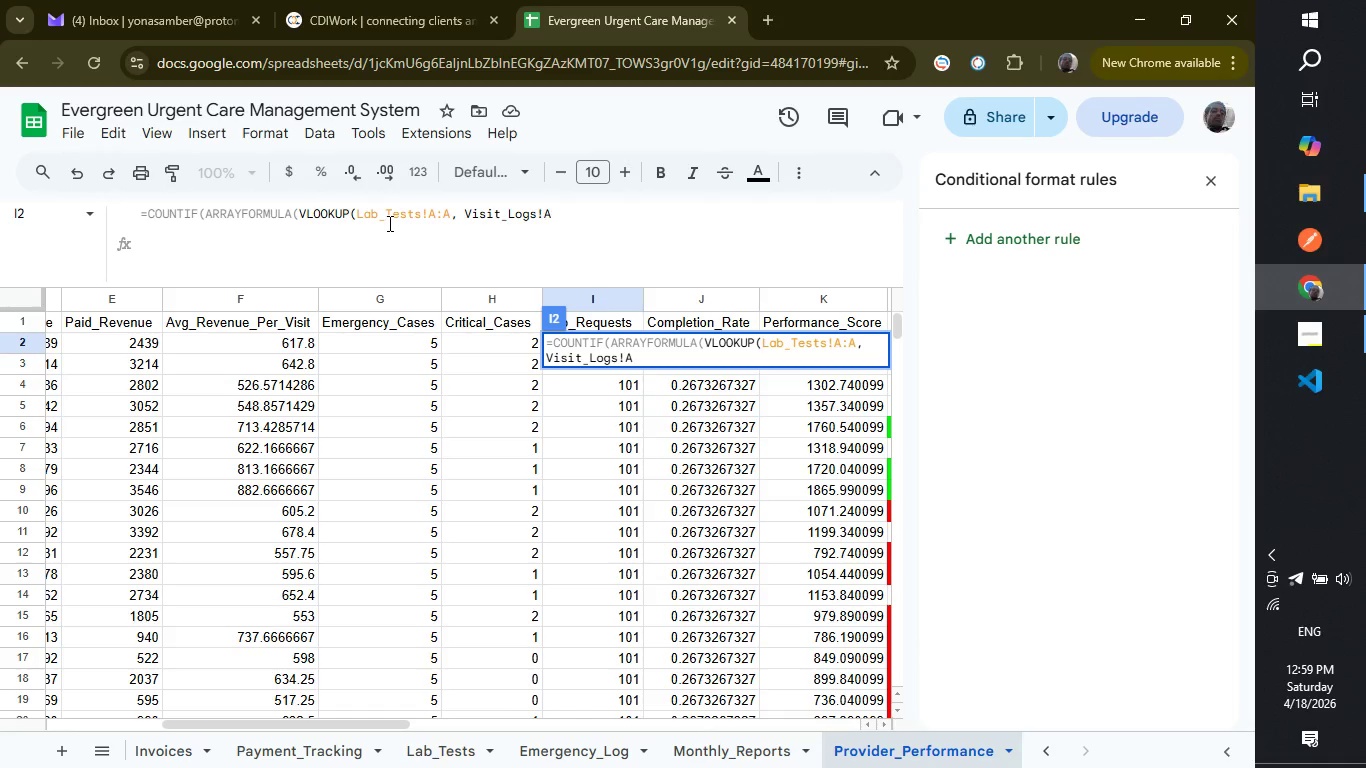 
wait(5.84)
 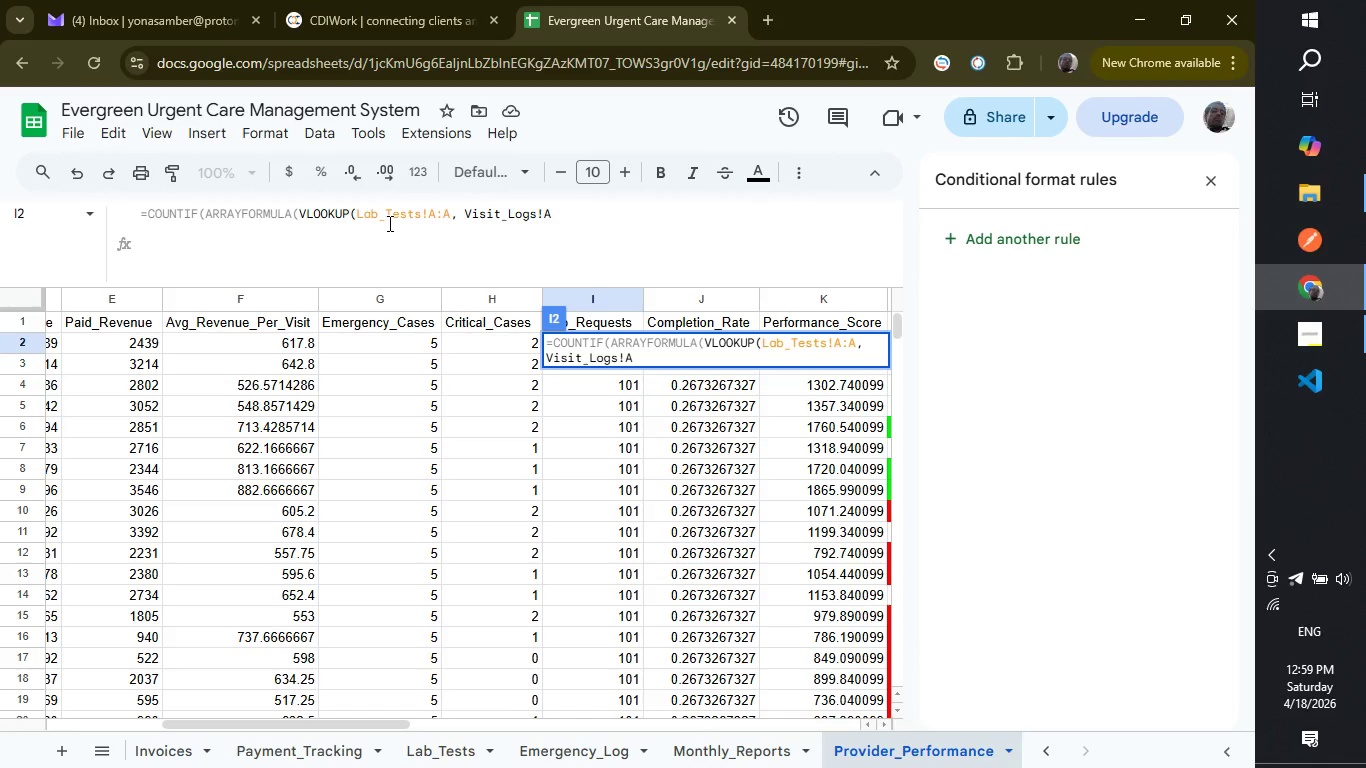 
type(:E, 5, Fals)
key(Backspace)
key(Backspace)
key(Backspace)
type(ALSE))
 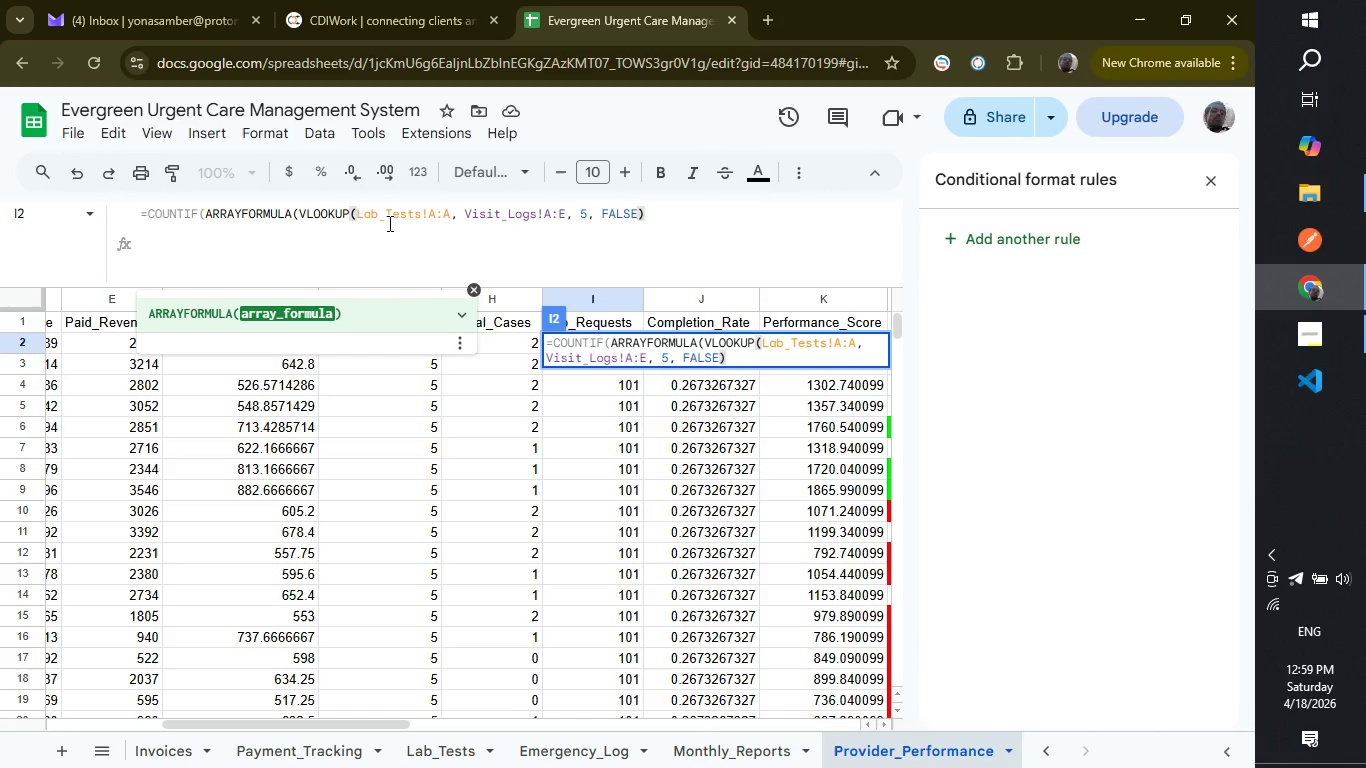 
type(),A)
key(Backspace)
type(A)
key(Backspace)
type(a2)
 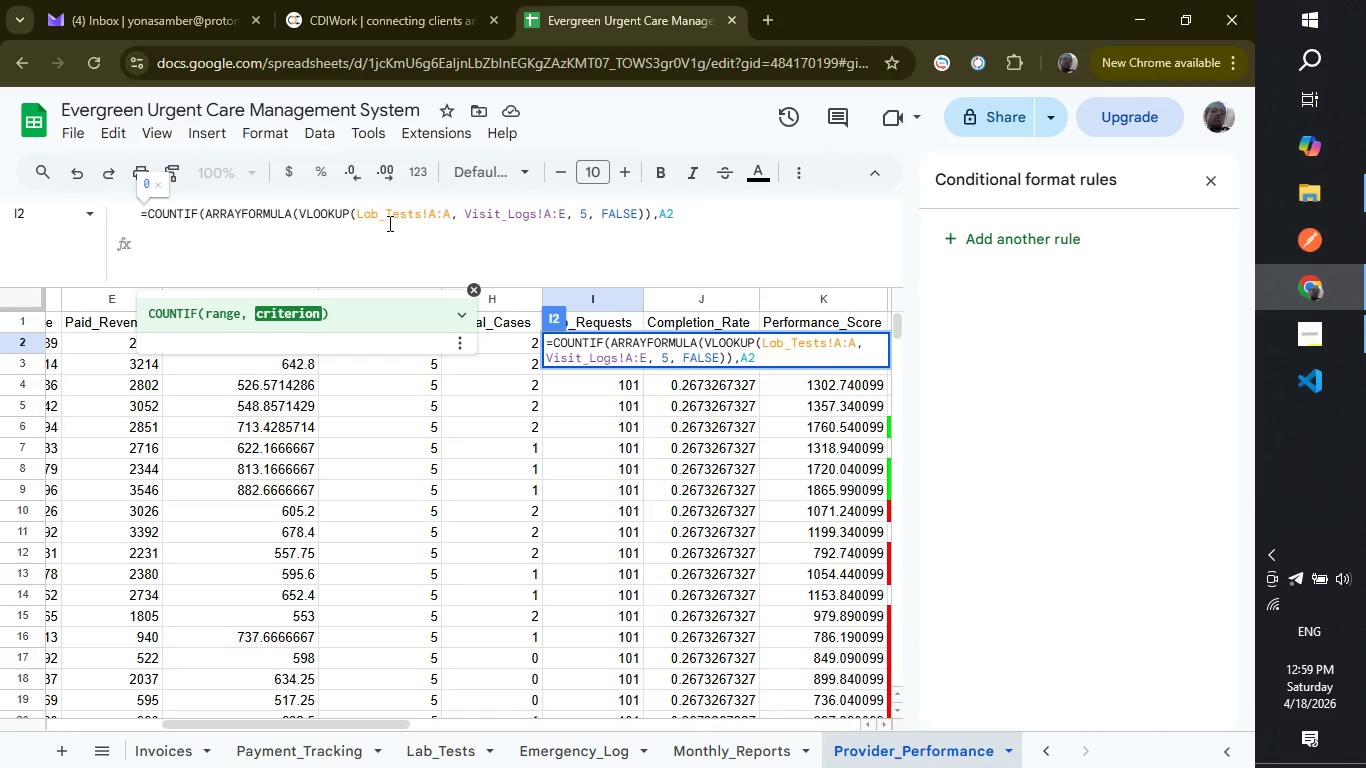 
key(Shift+ShiftLeft)
 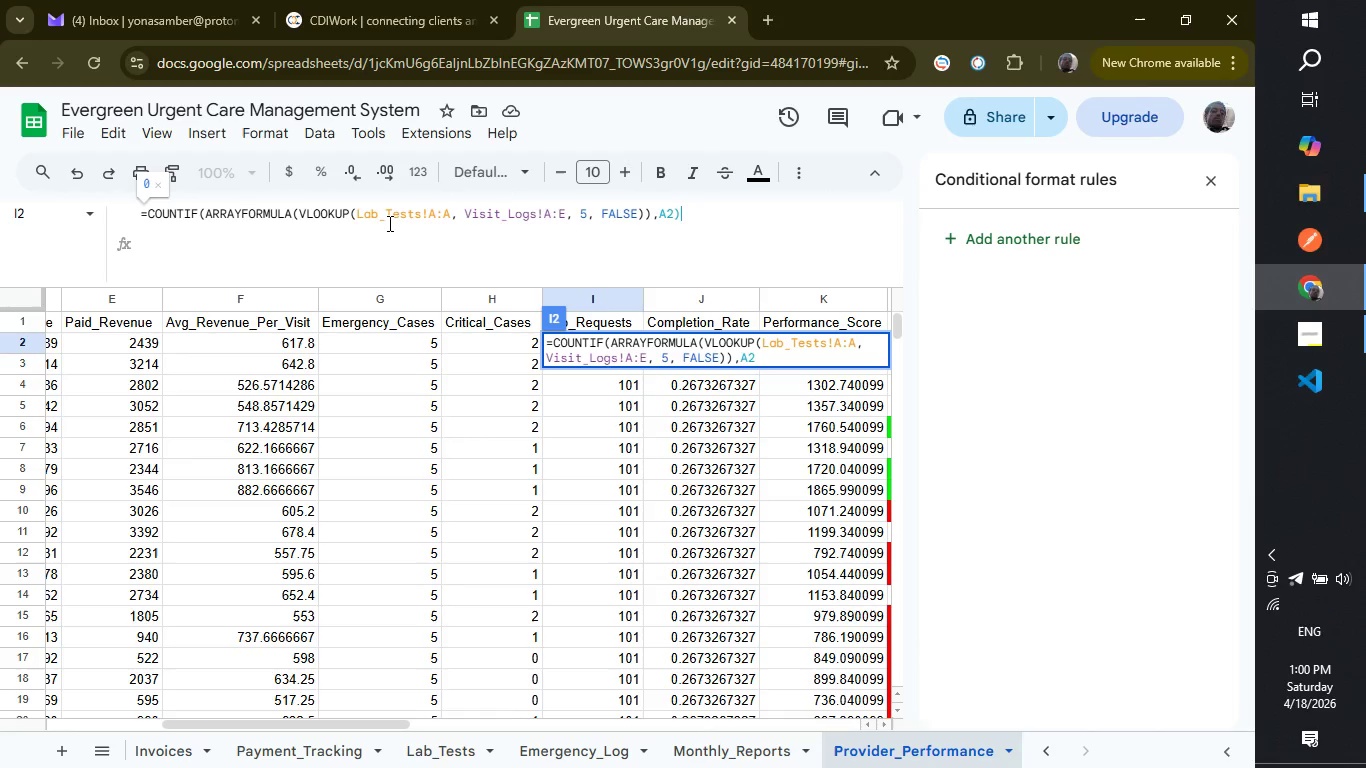 
key(Shift+0)
 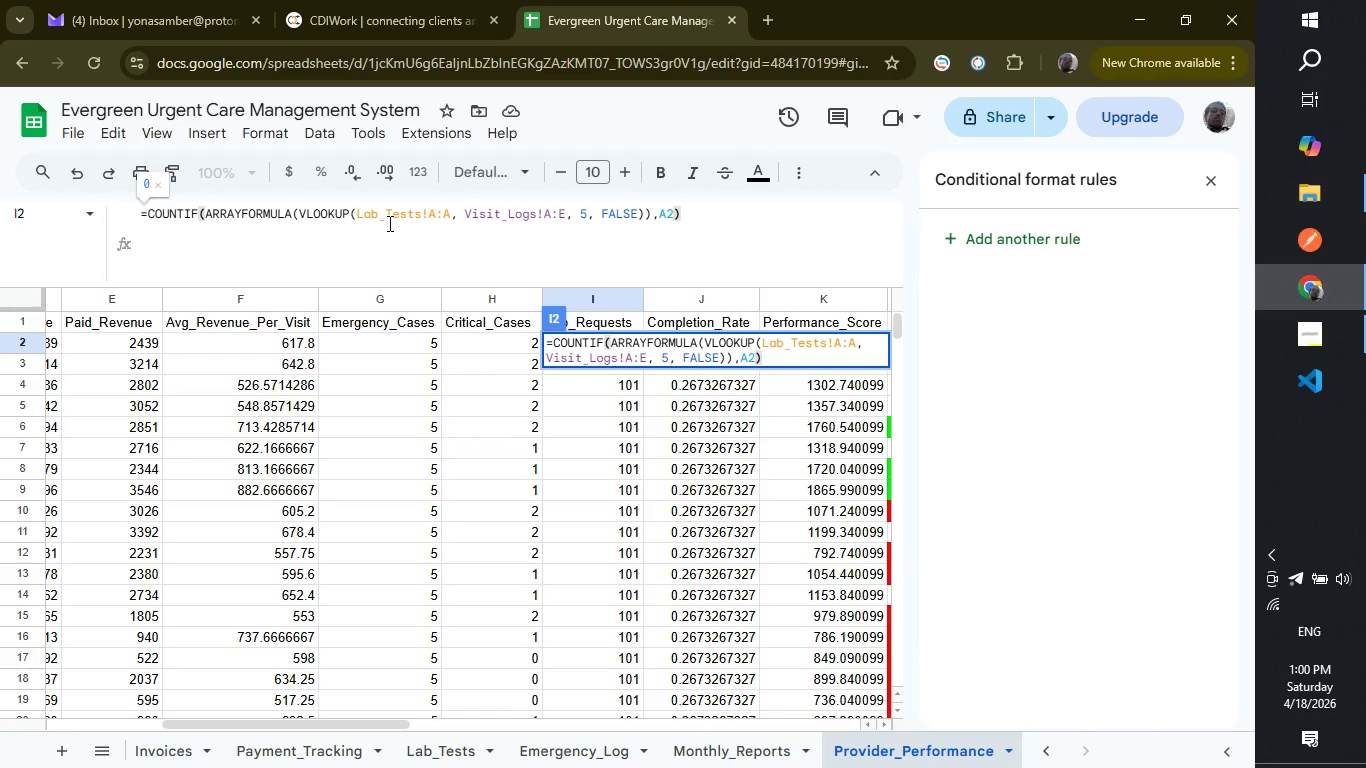 
key(Enter)
 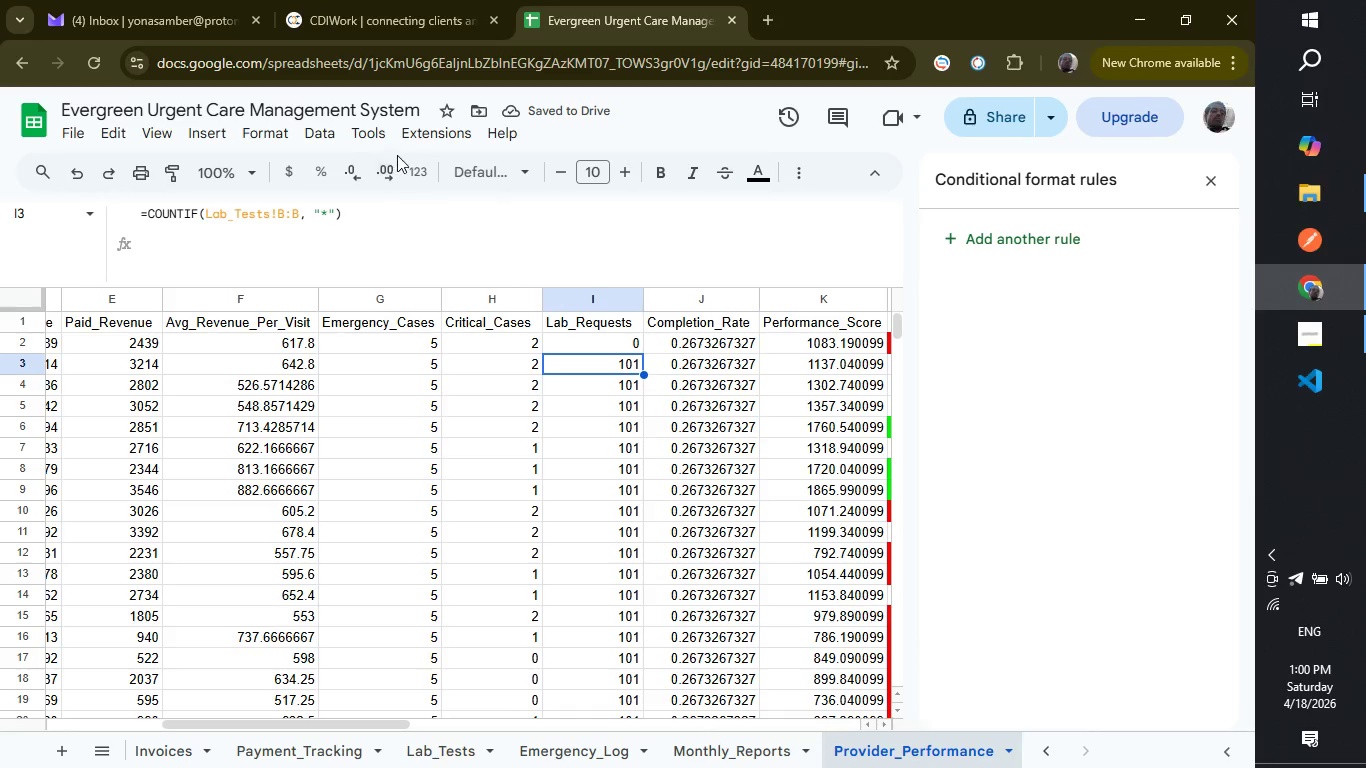 
left_click([571, 346])
 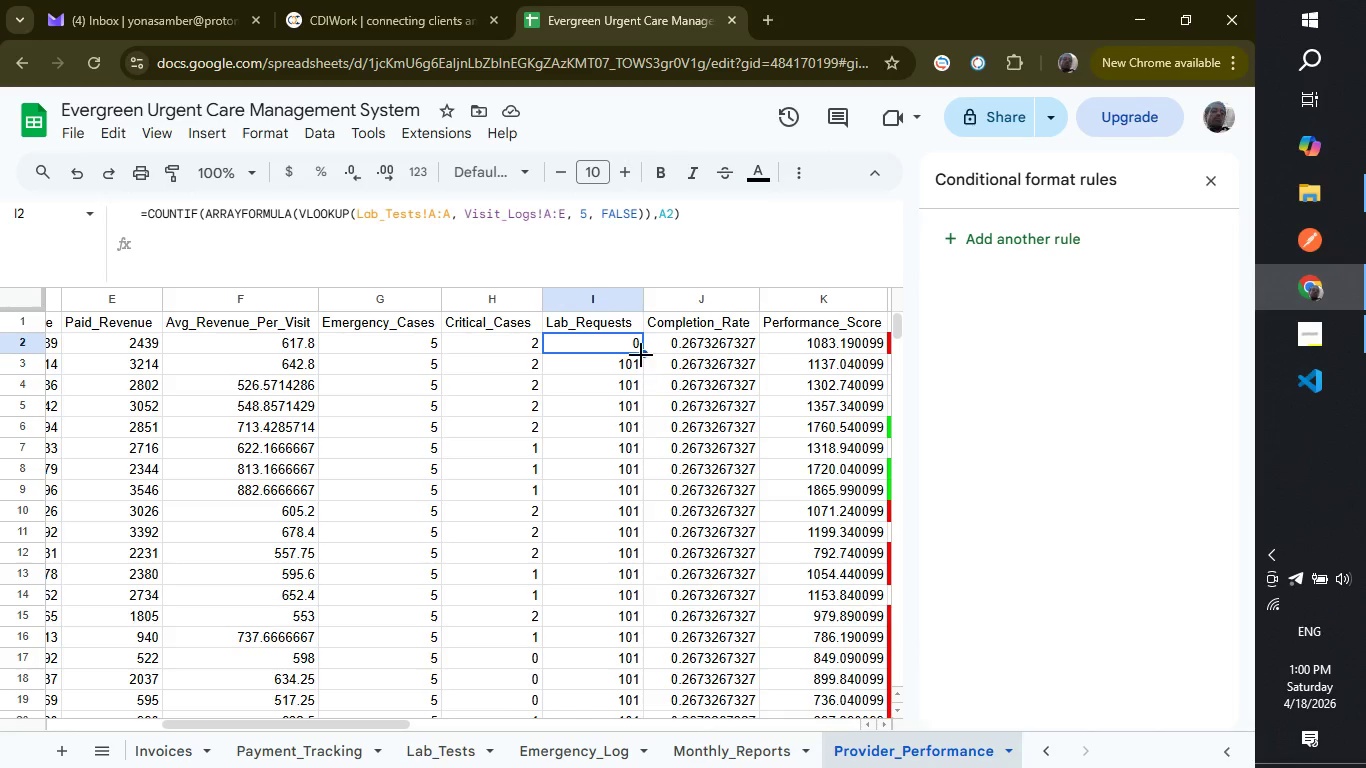 
left_click_drag(start_coordinate=[641, 355], to_coordinate=[424, 748])
 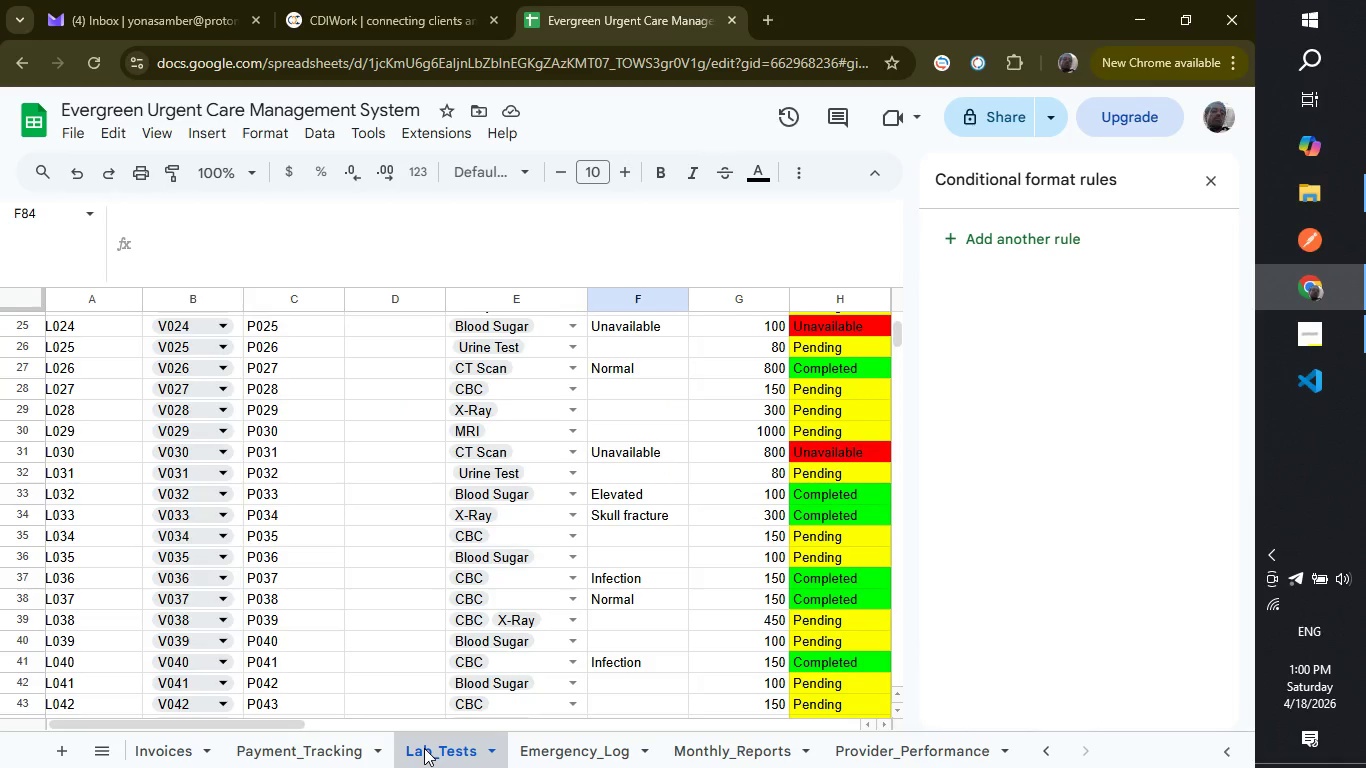 
left_click([424, 748])
 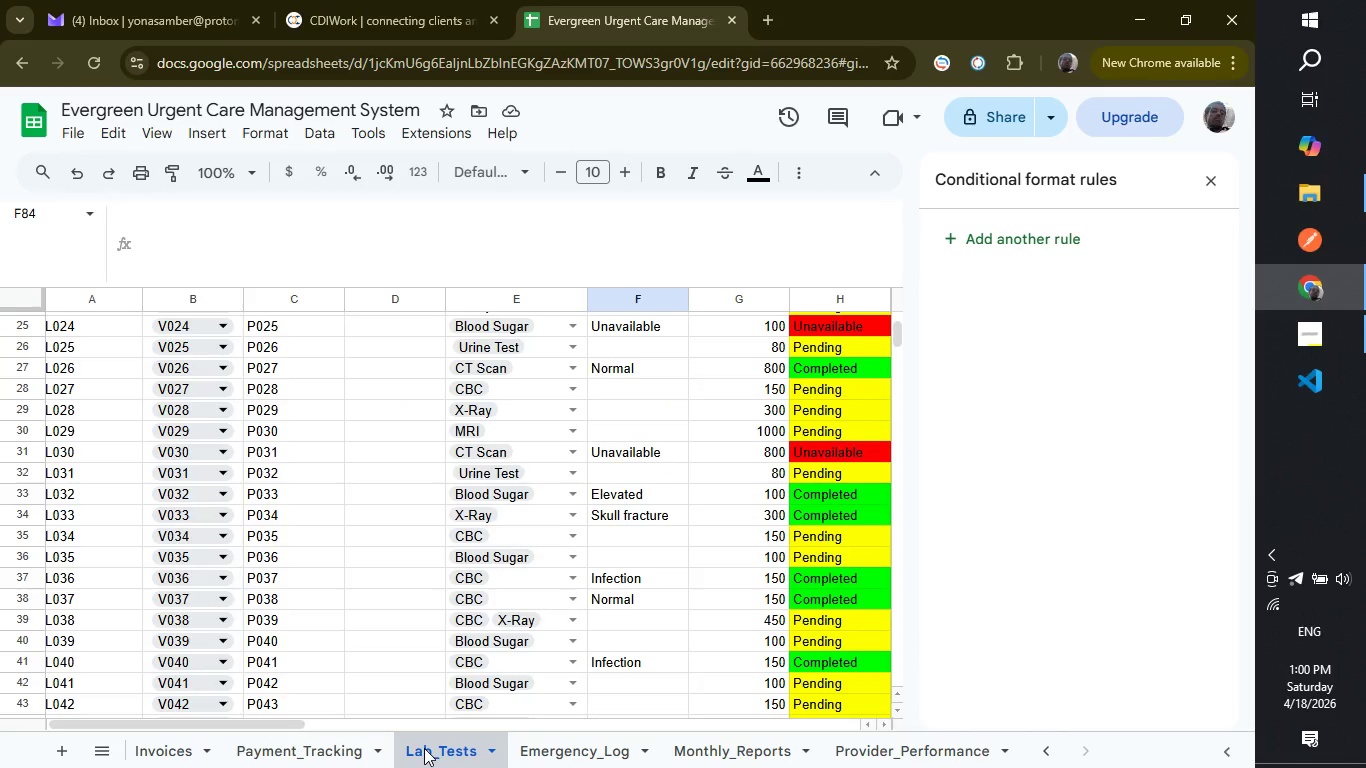 
wait(9.94)
 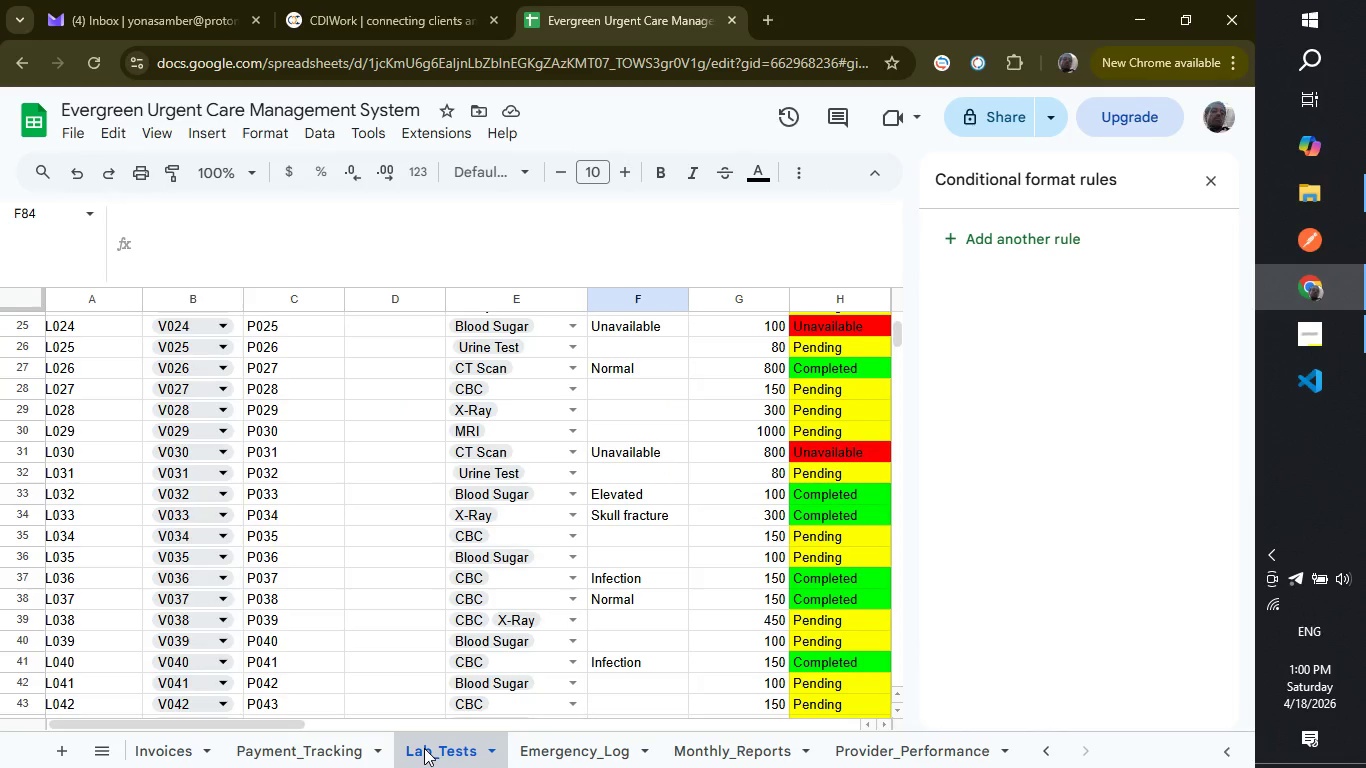 
left_click([908, 762])
 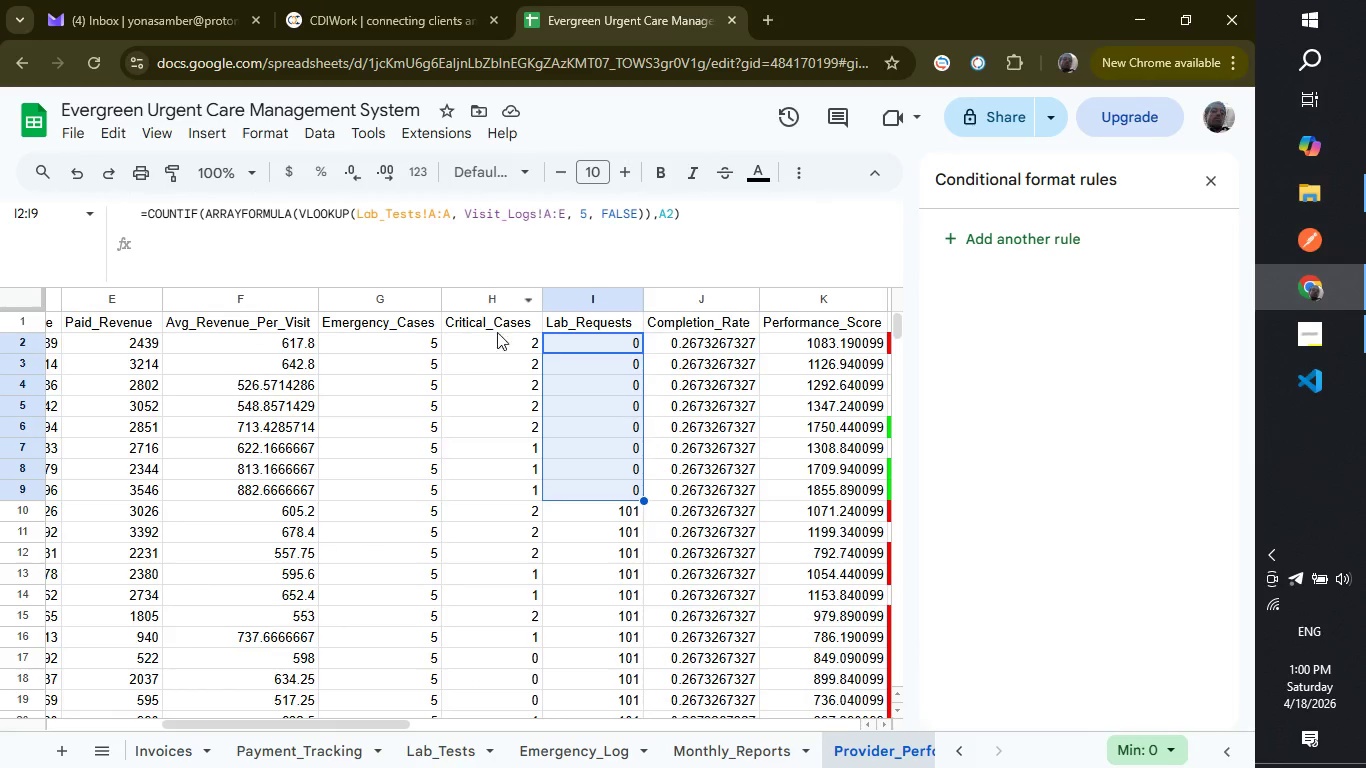 
left_click([600, 368])
 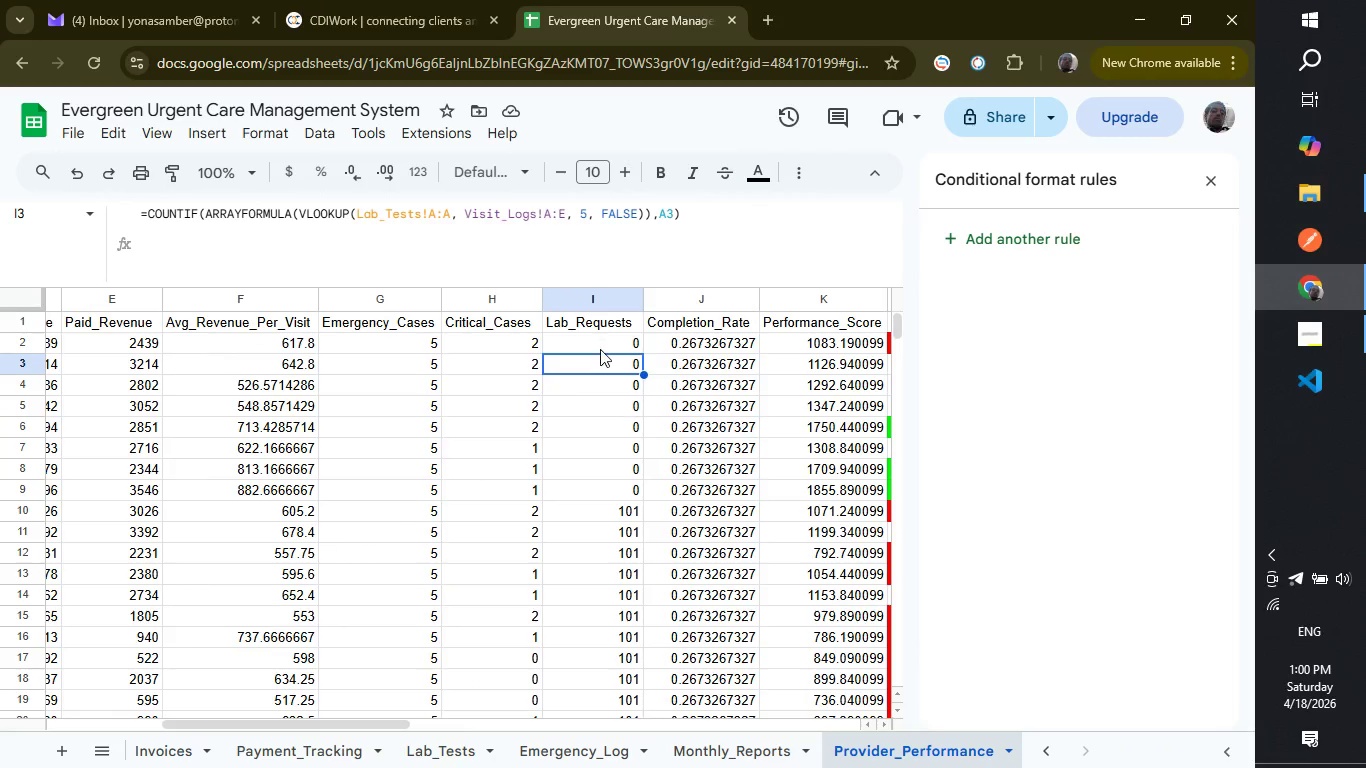 
left_click([600, 349])
 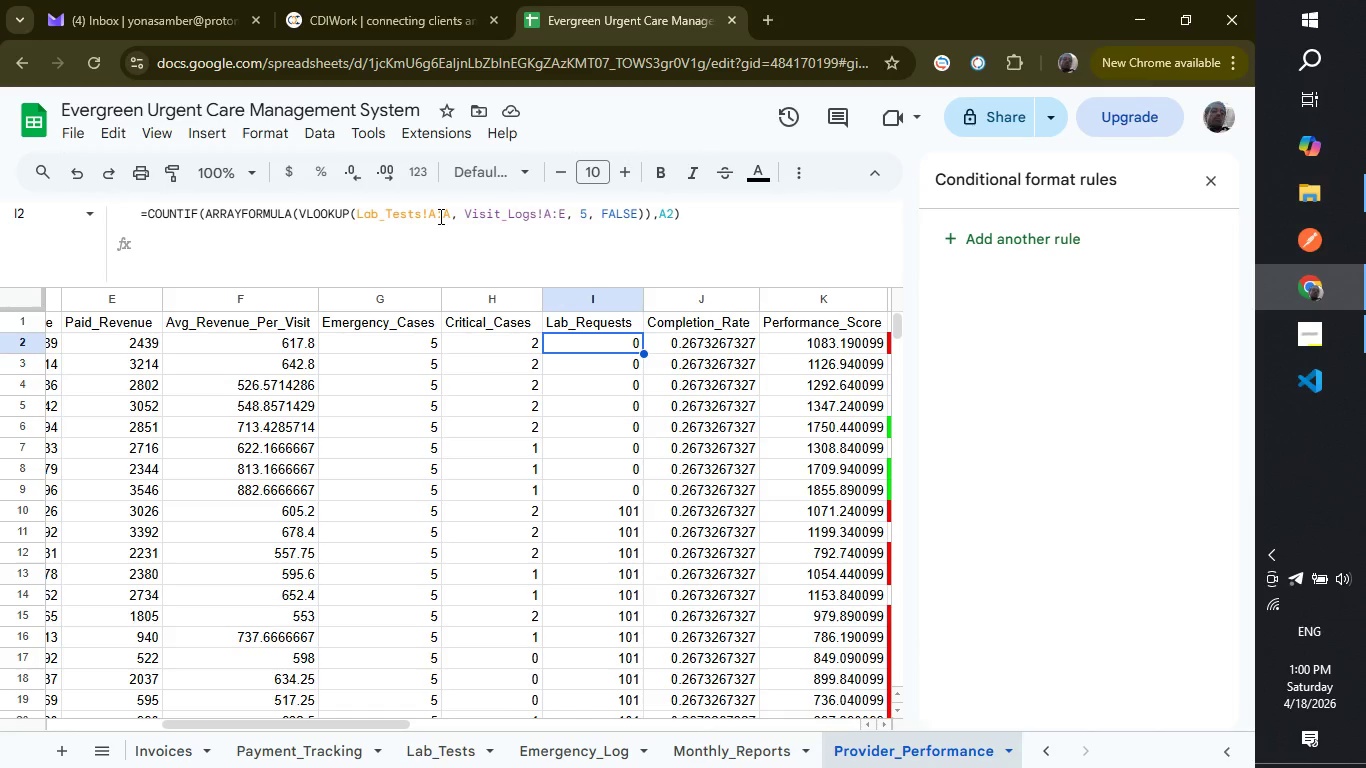 
left_click([439, 220])
 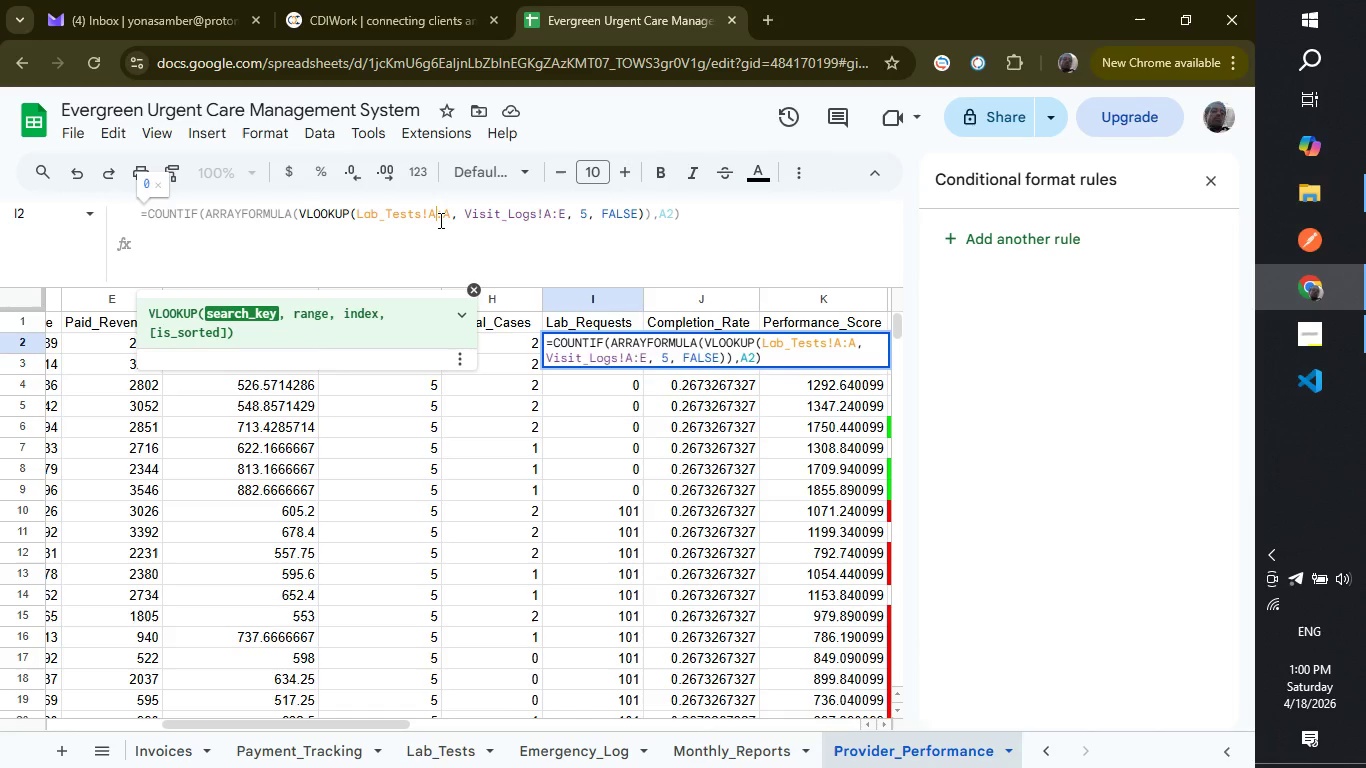 
key(Backspace)
 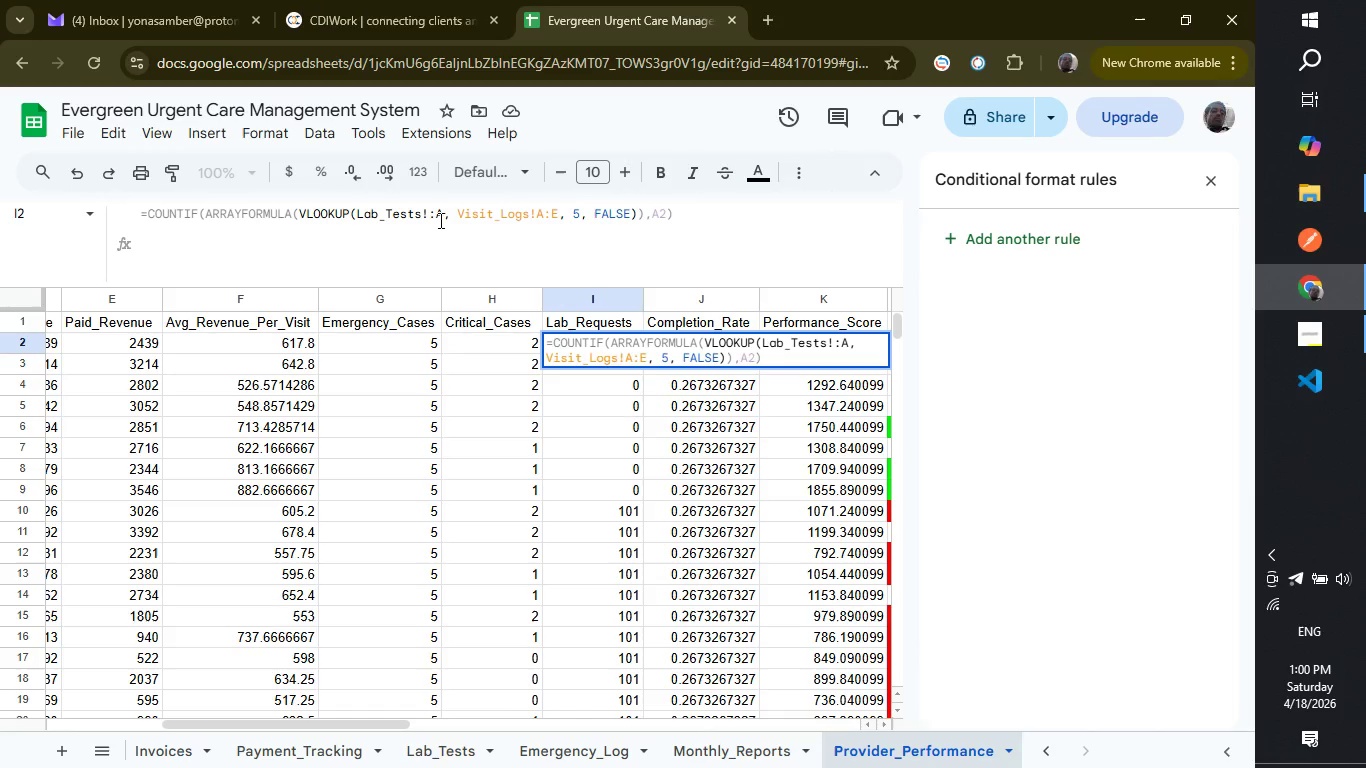 
key(Shift+B)
 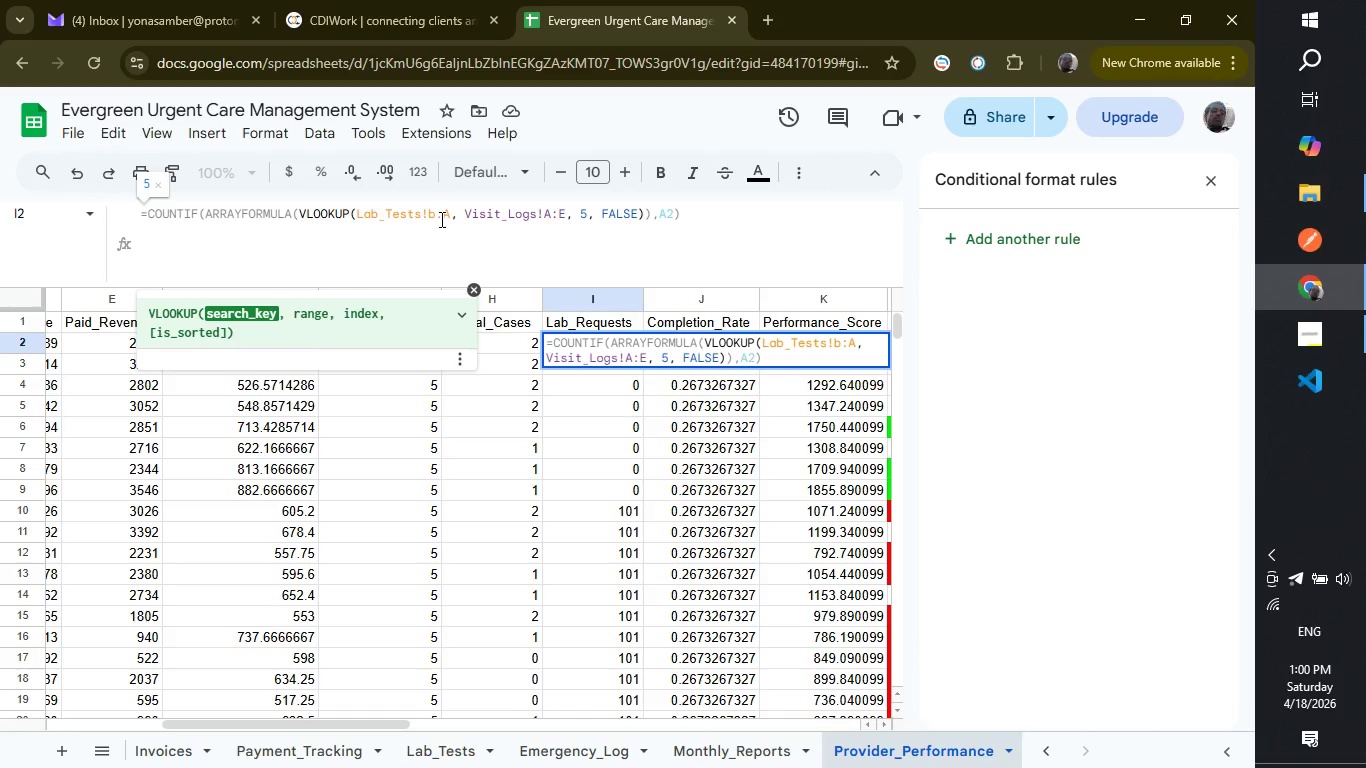 
key(Backspace)
 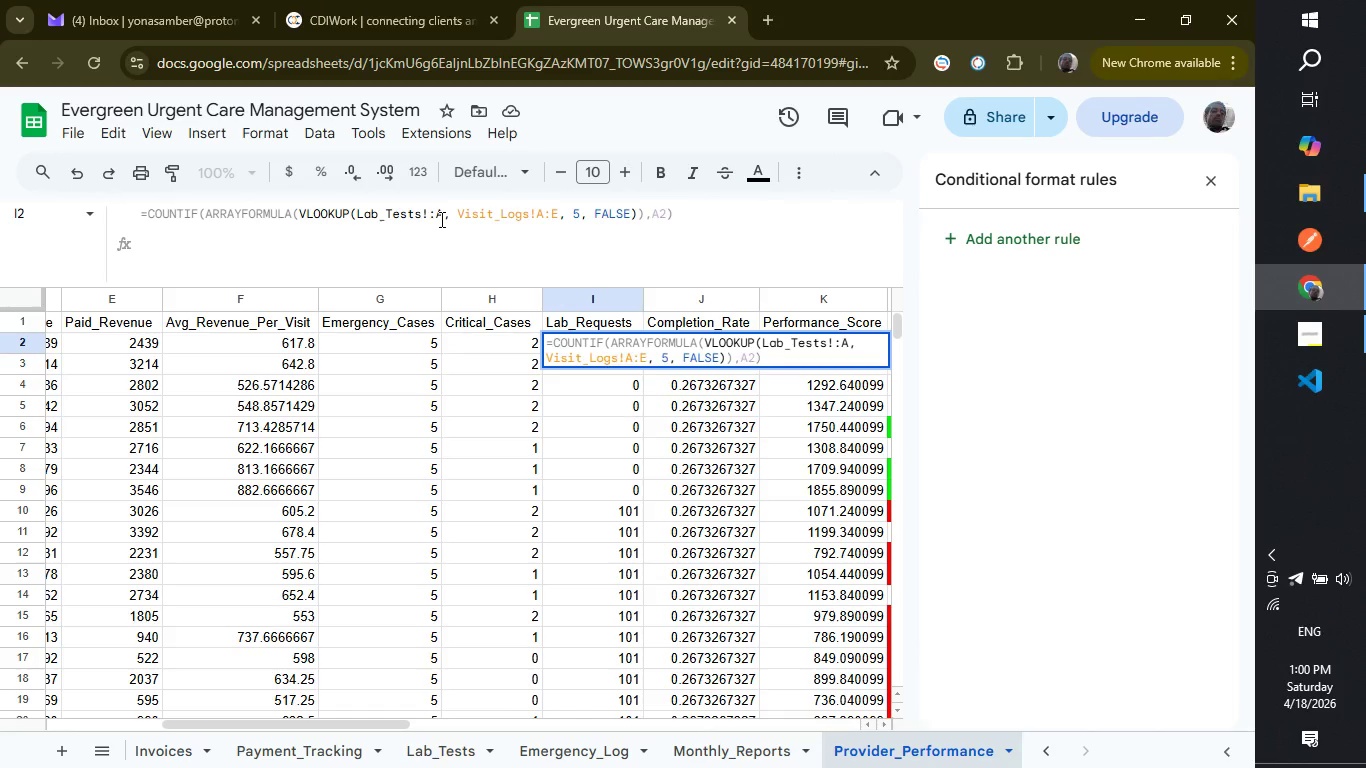 
key(B)
 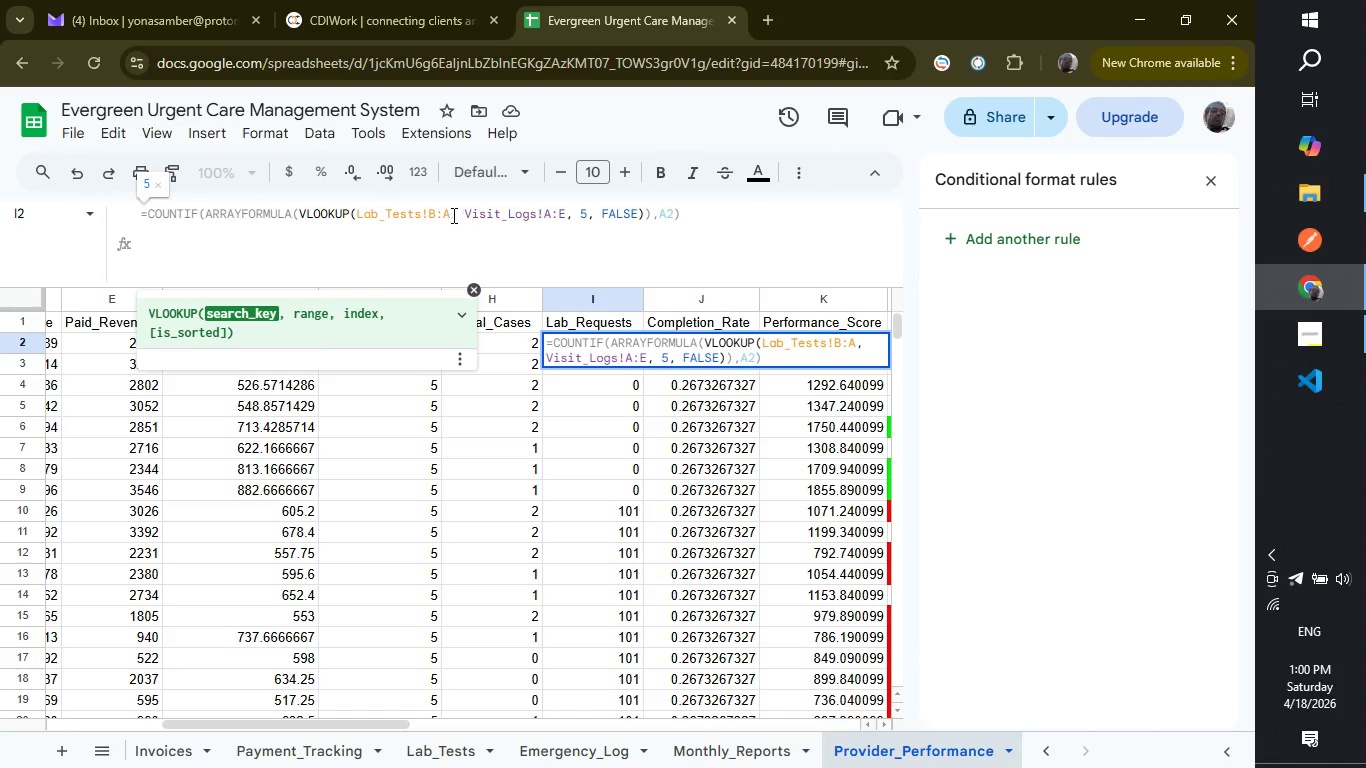 
left_click([452, 215])
 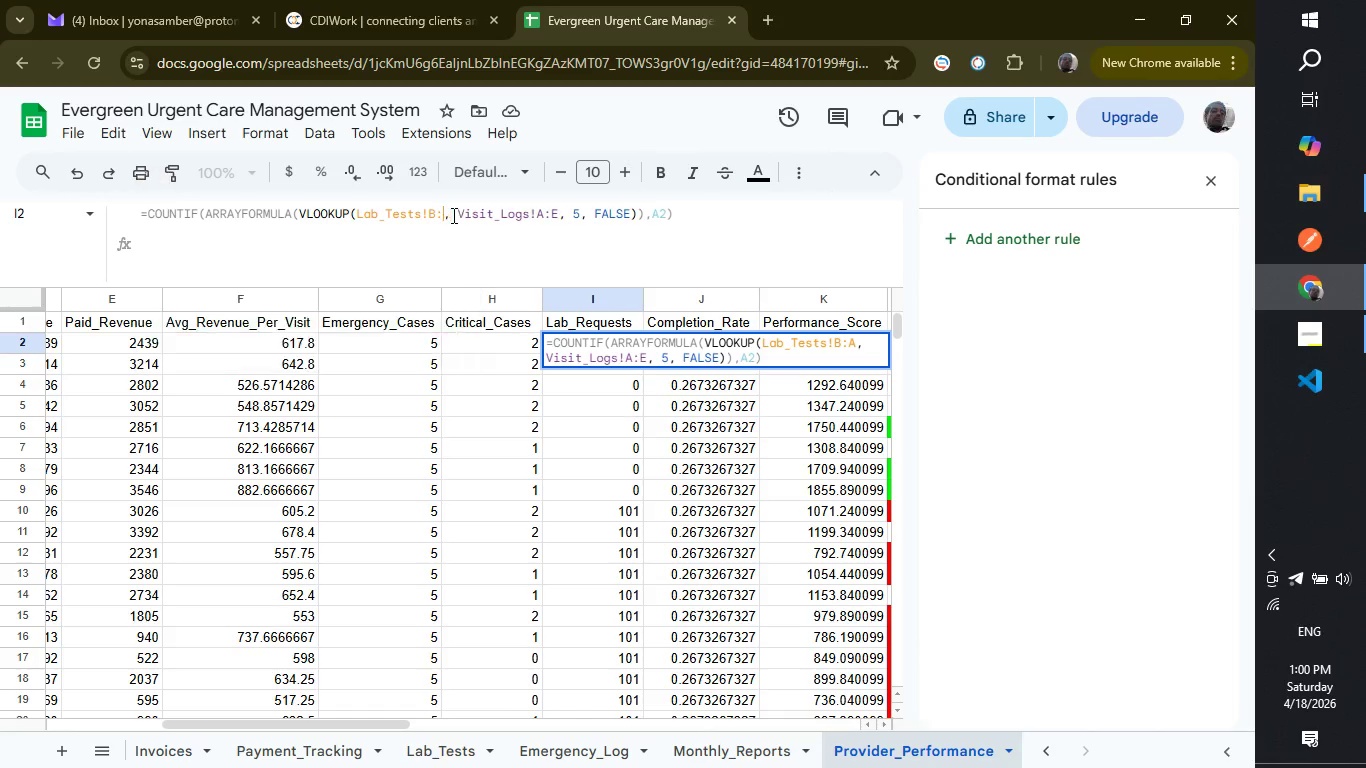 
key(Backspace)
 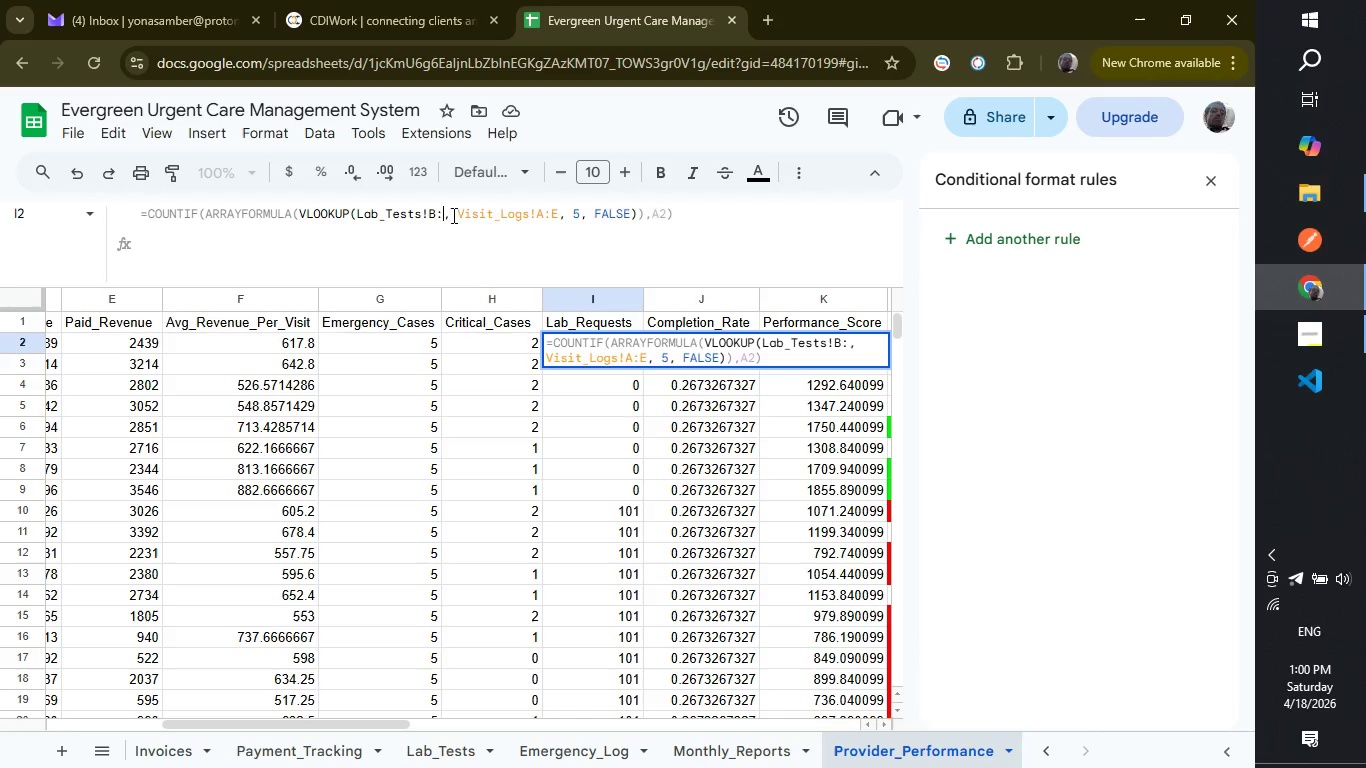 
key(B)
 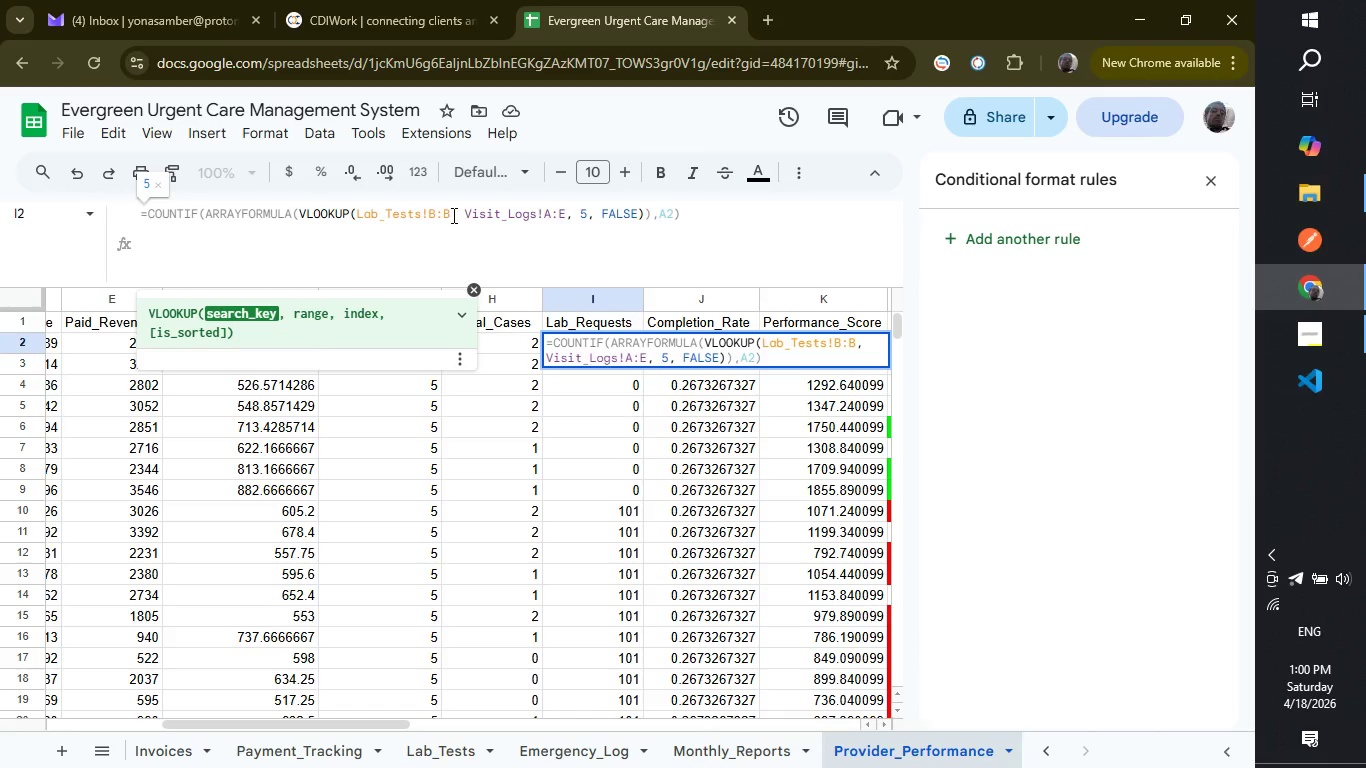 
key(Enter)
 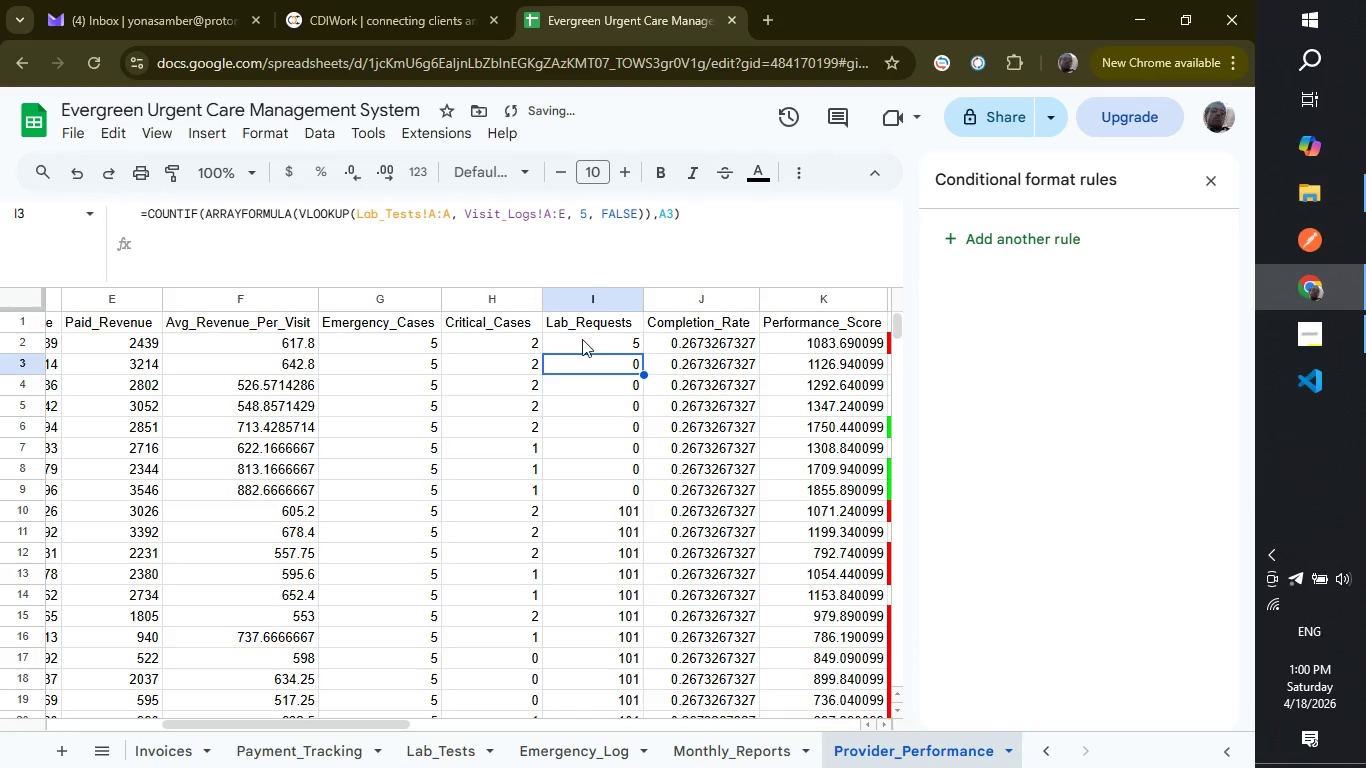 
left_click([582, 339])
 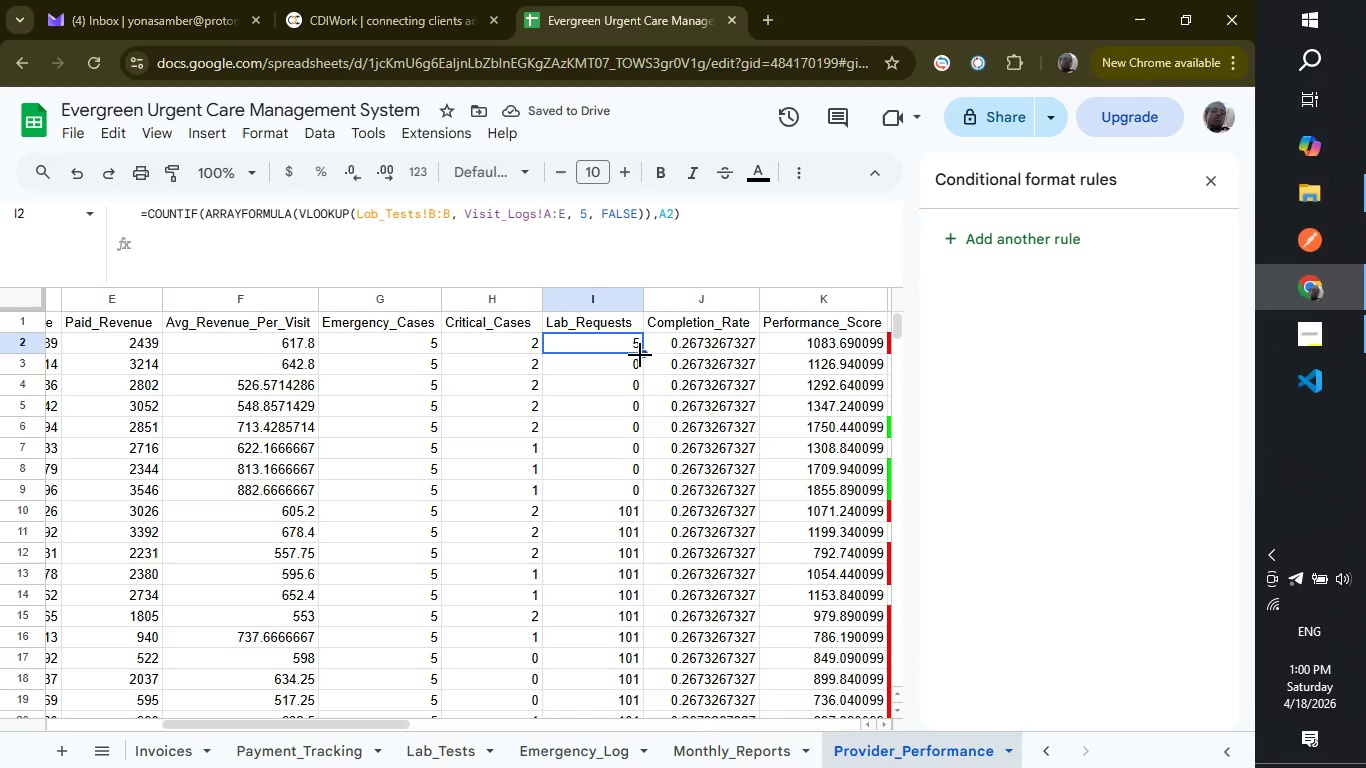 
left_click_drag(start_coordinate=[640, 355], to_coordinate=[631, 409])
 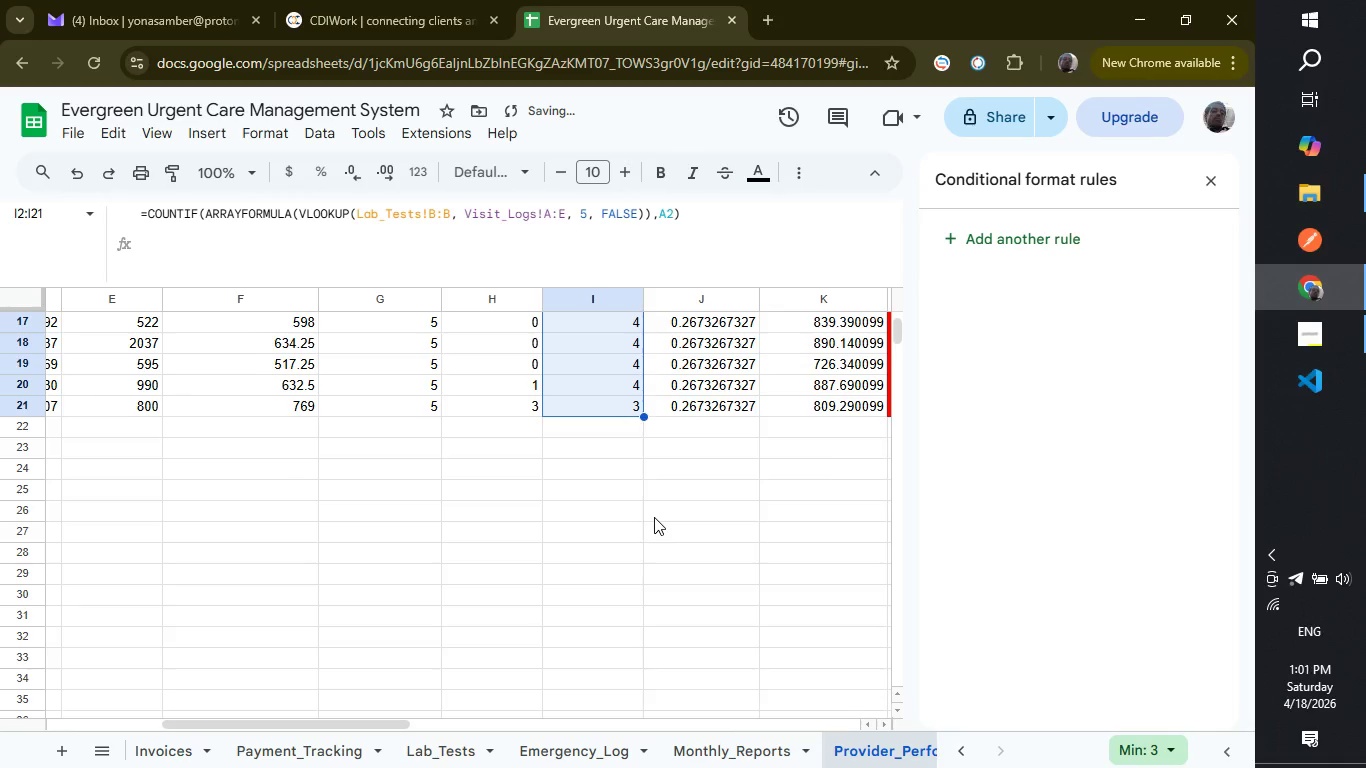 
scroll: coordinate [654, 517], scroll_direction: up, amount: 5.0
 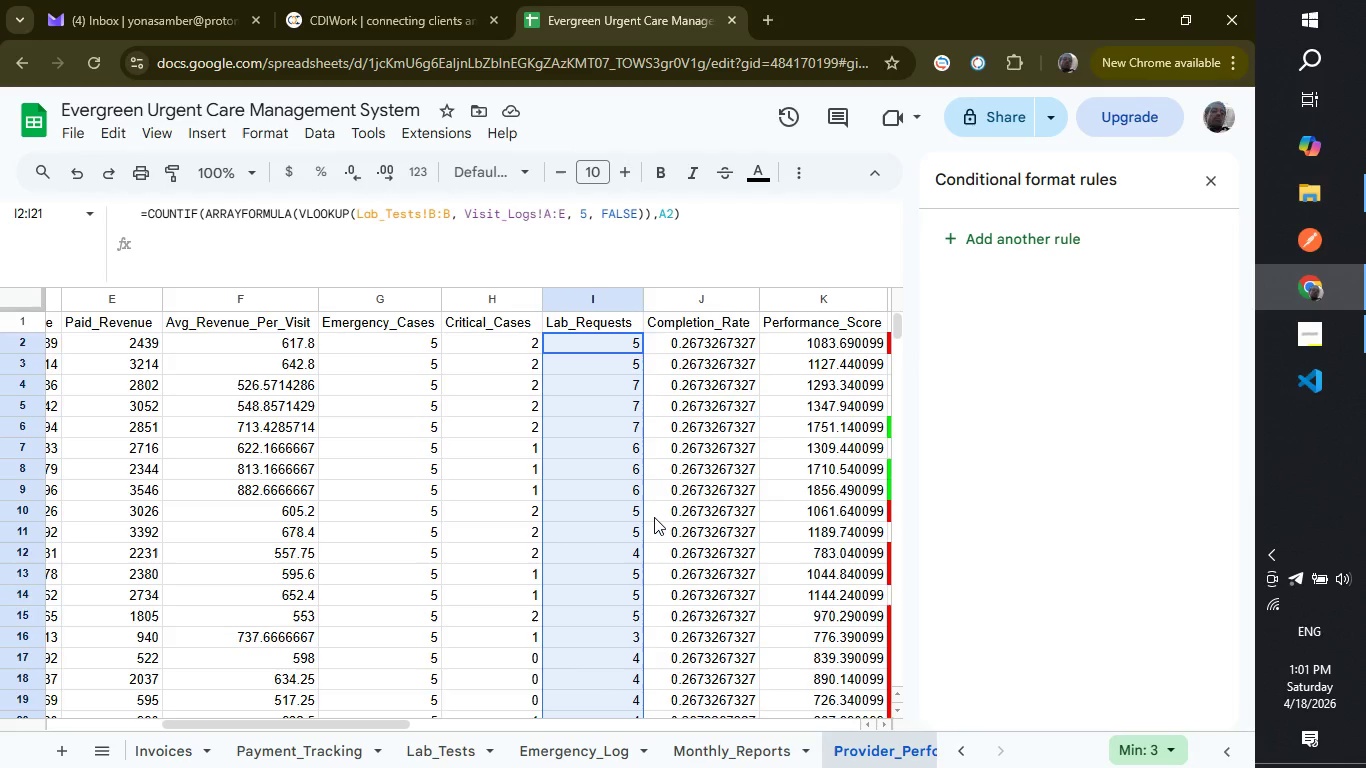 
scroll: coordinate [654, 517], scroll_direction: down, amount: 1.0
 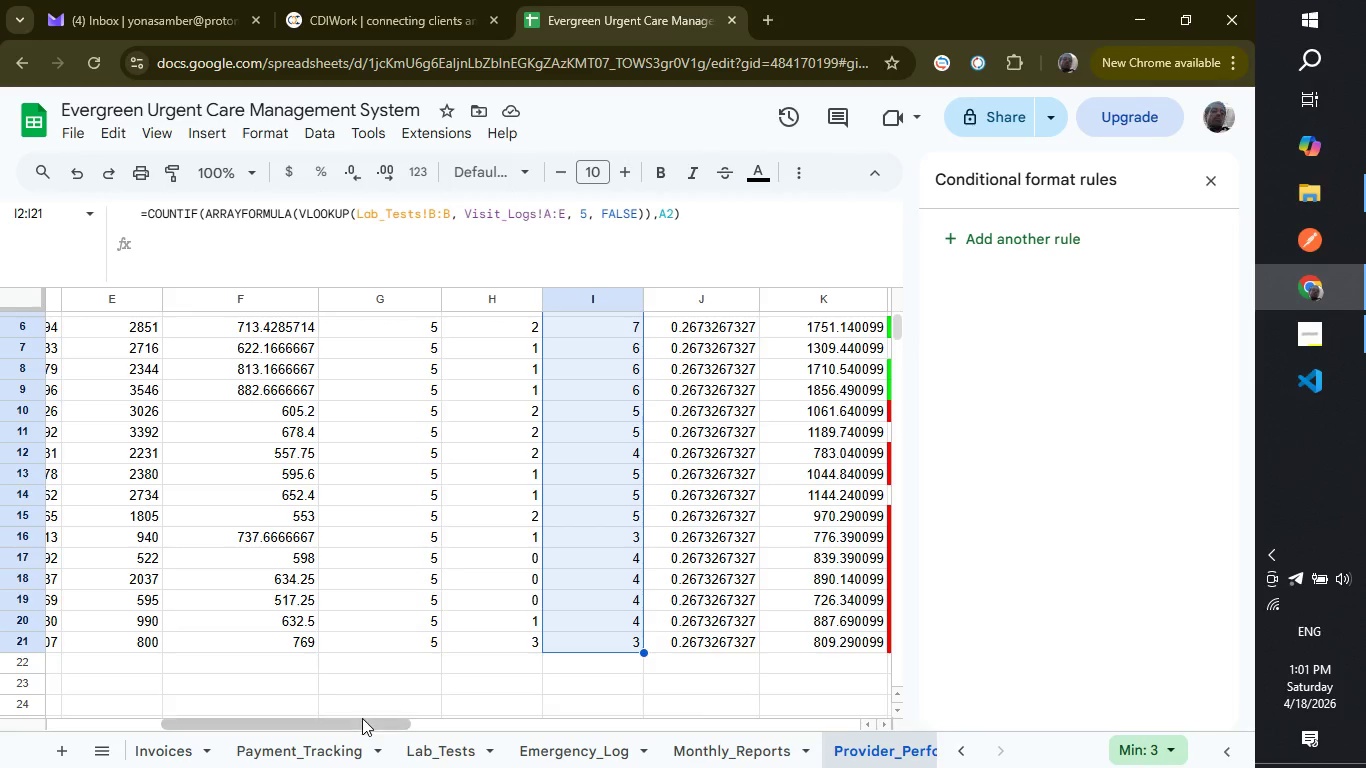 
left_click_drag(start_coordinate=[362, 718], to_coordinate=[566, 732])
 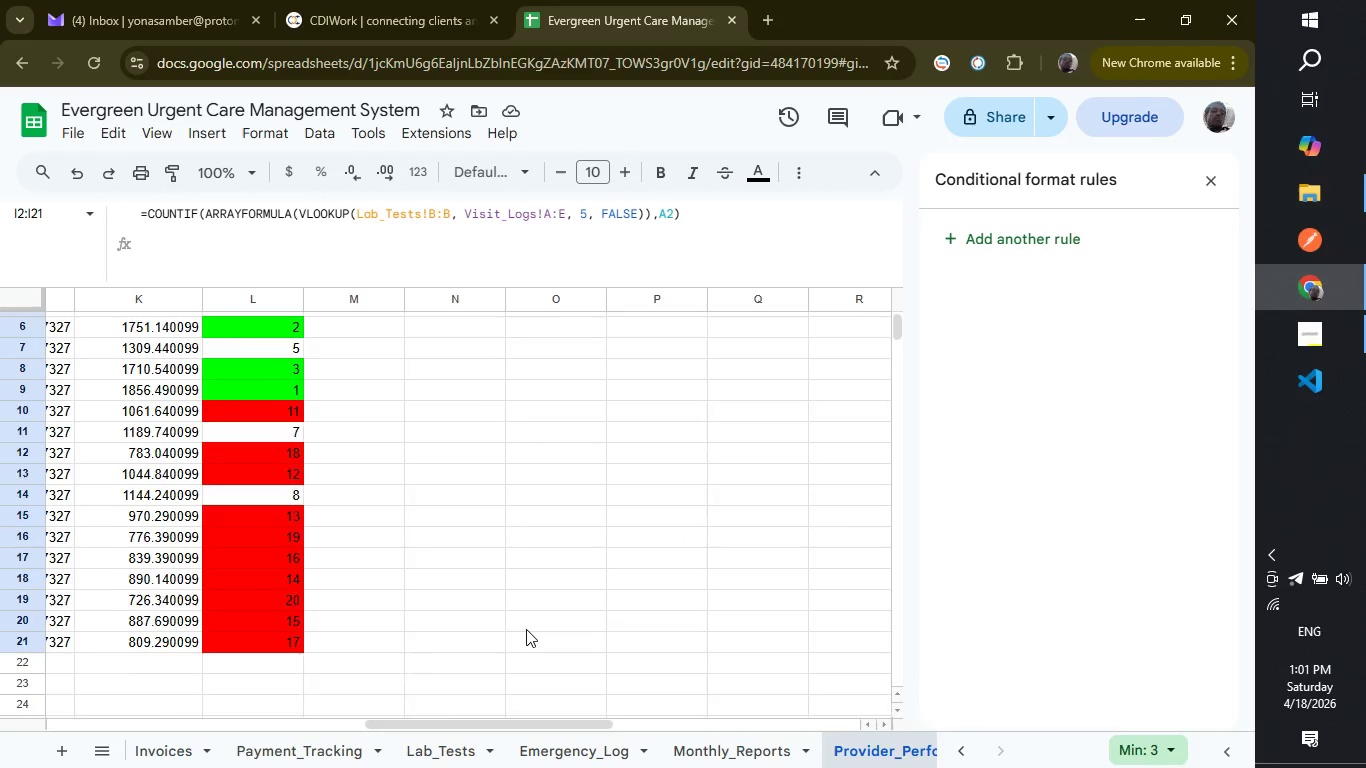 
scroll: coordinate [526, 629], scroll_direction: up, amount: 1.0
 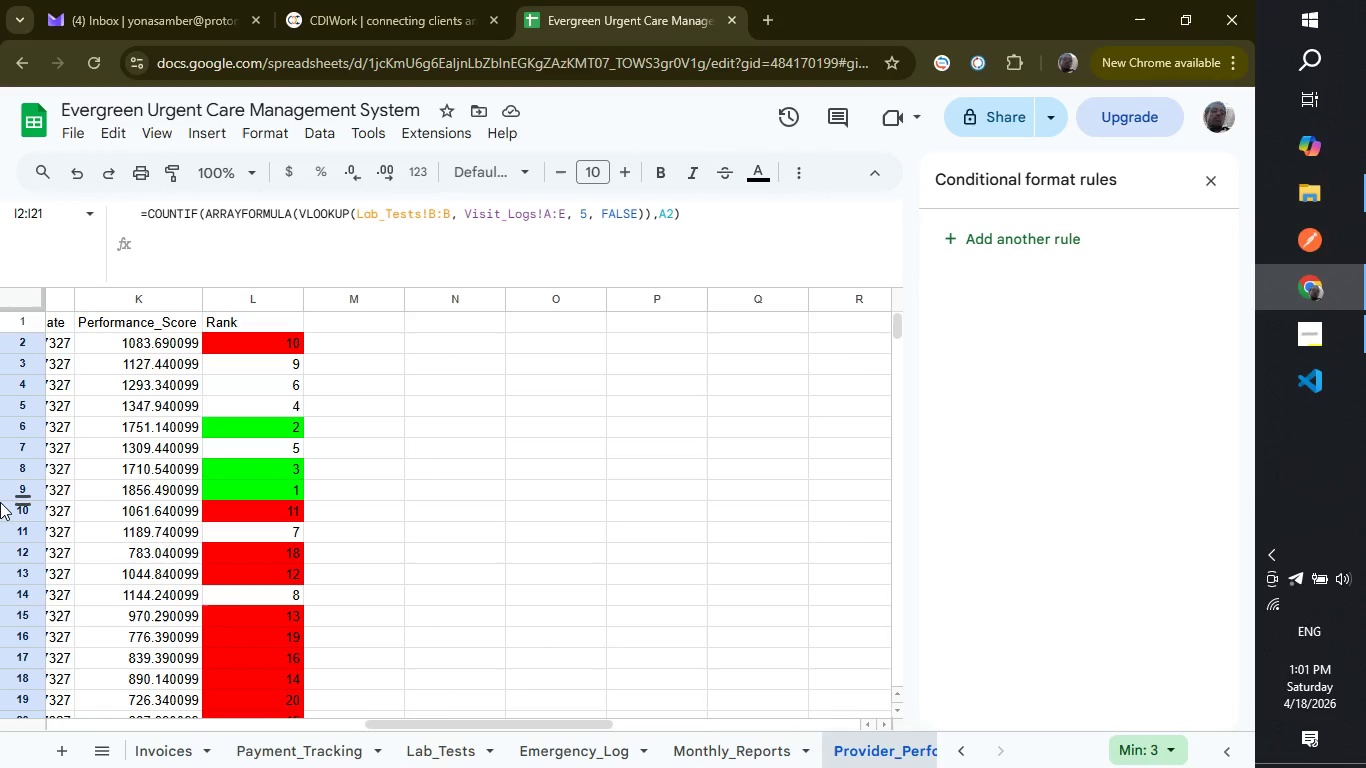 
wait(14.5)
 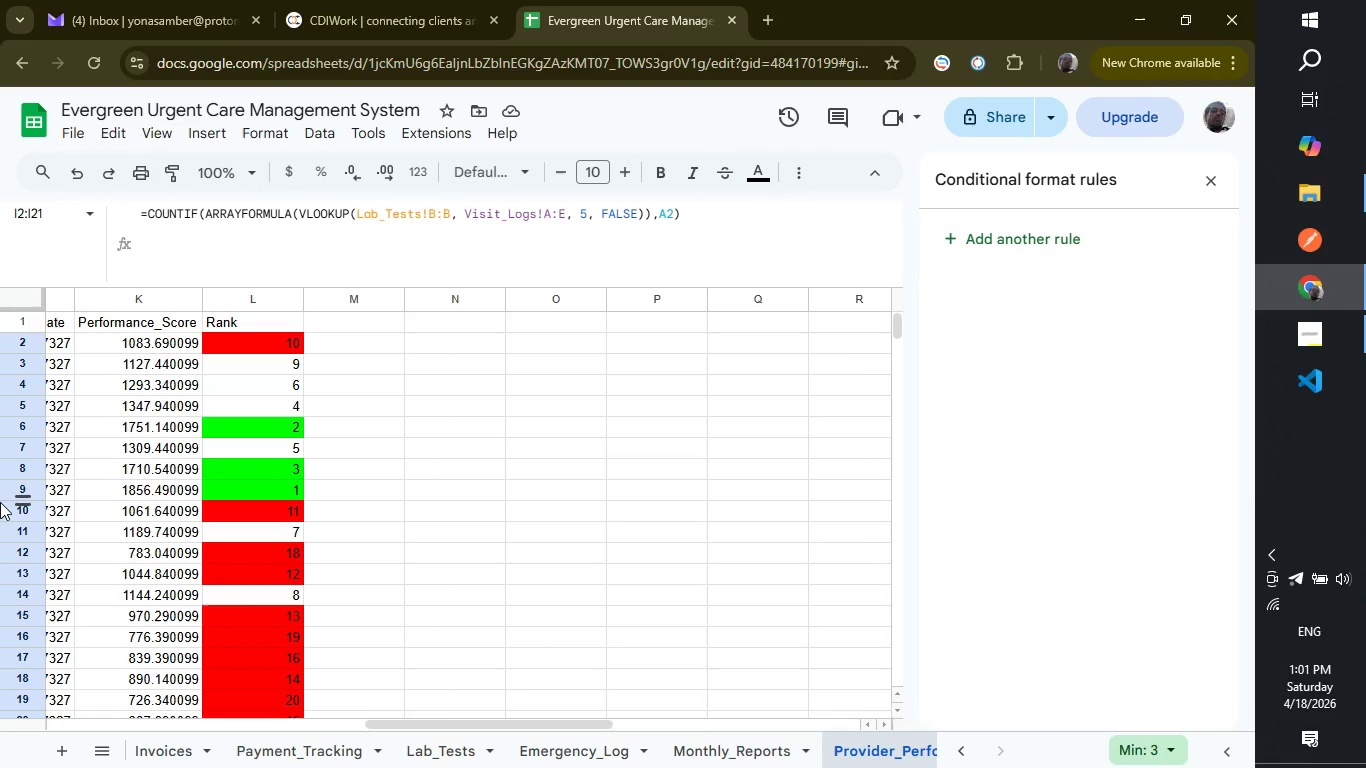 
left_click_drag(start_coordinate=[527, 718], to_coordinate=[104, 704])
 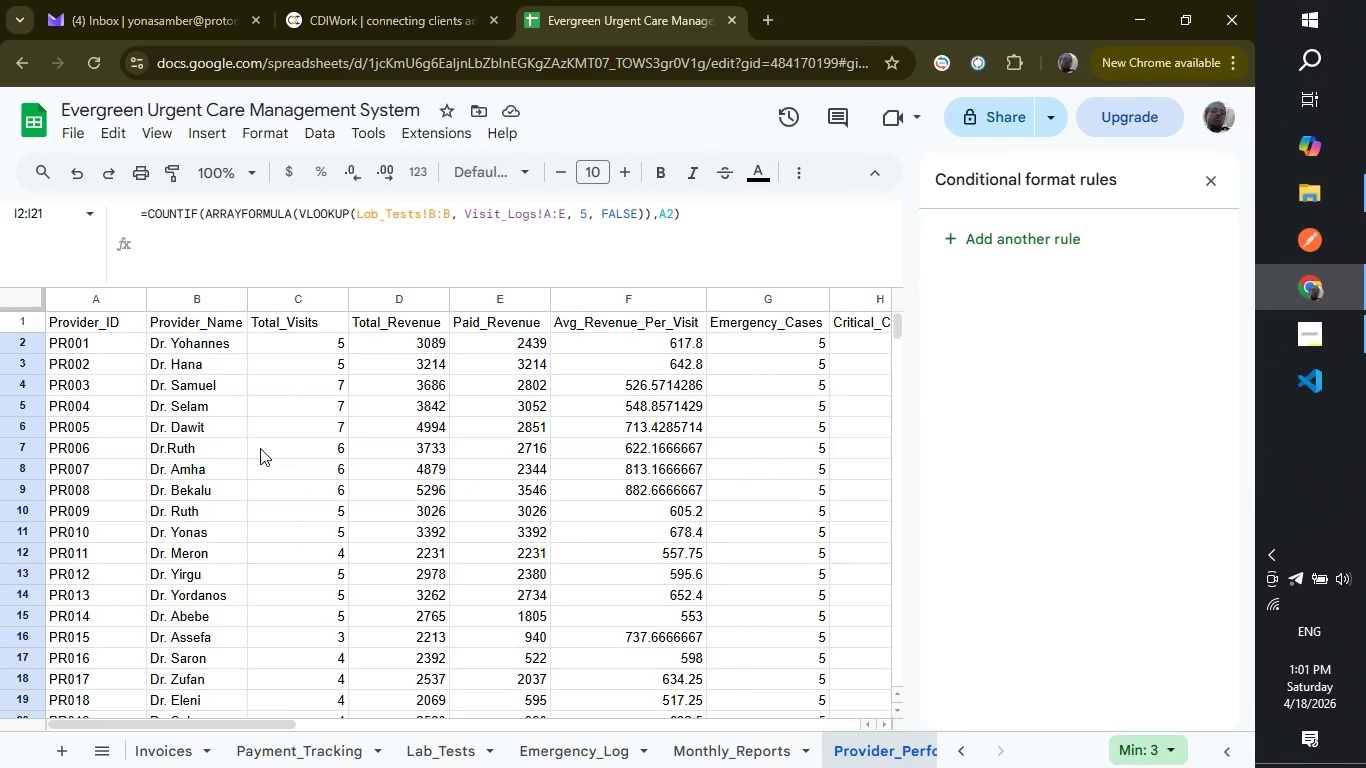 
wait(13.5)
 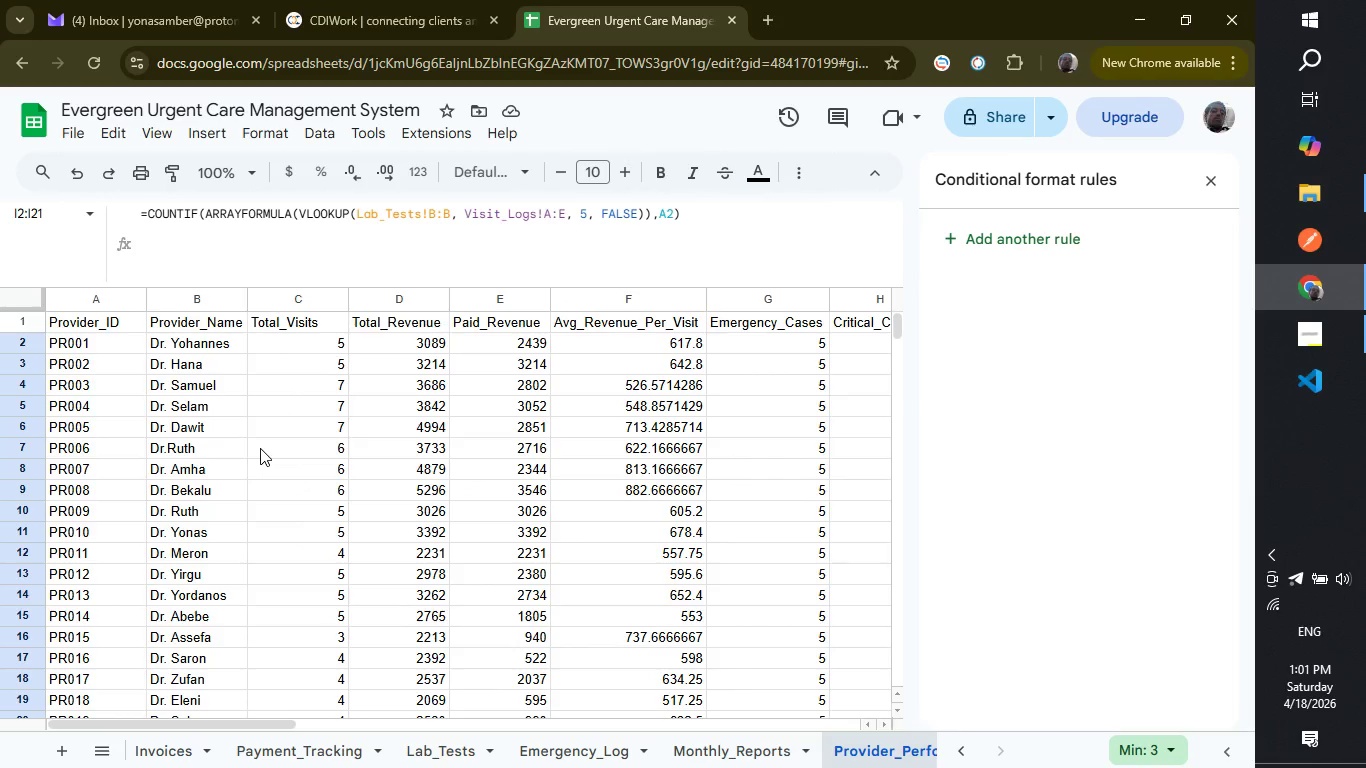 
left_click_drag(start_coordinate=[219, 720], to_coordinate=[136, 702])
 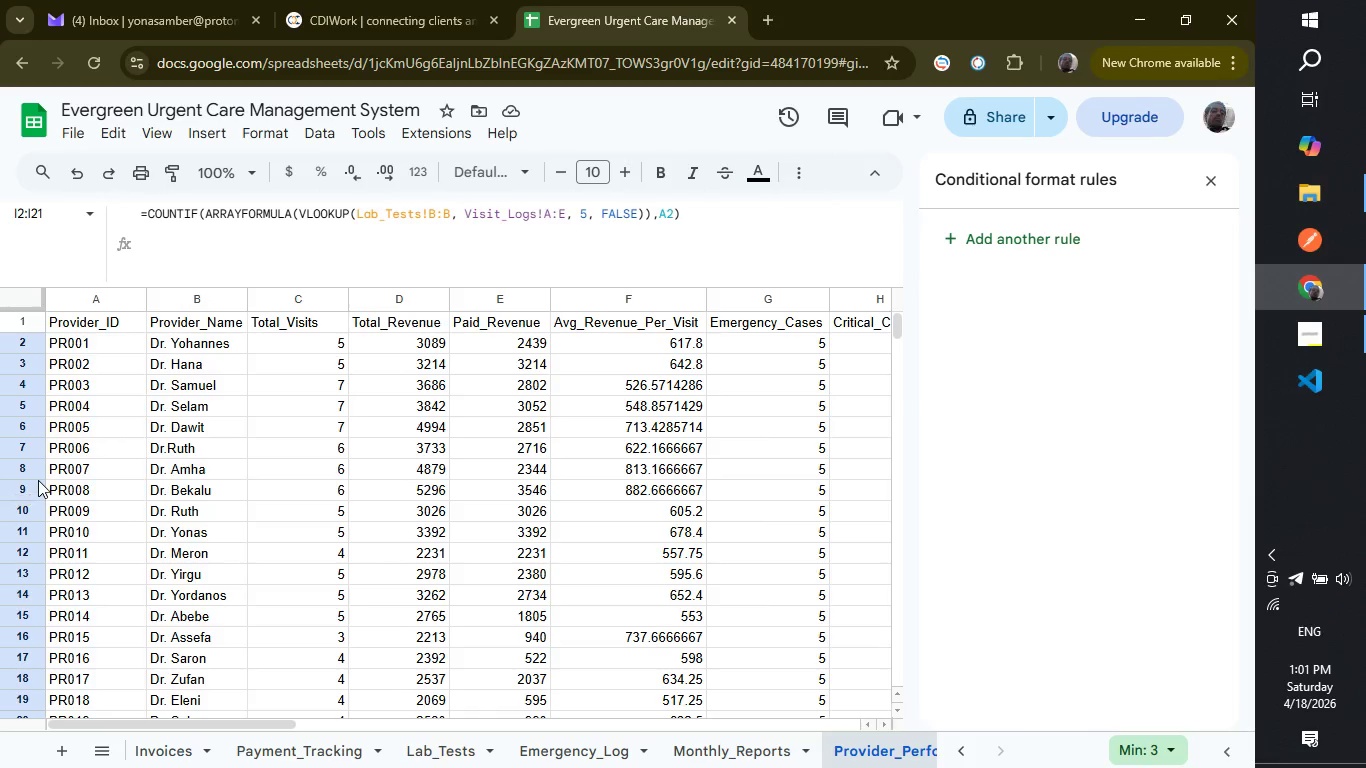 
wait(19.94)
 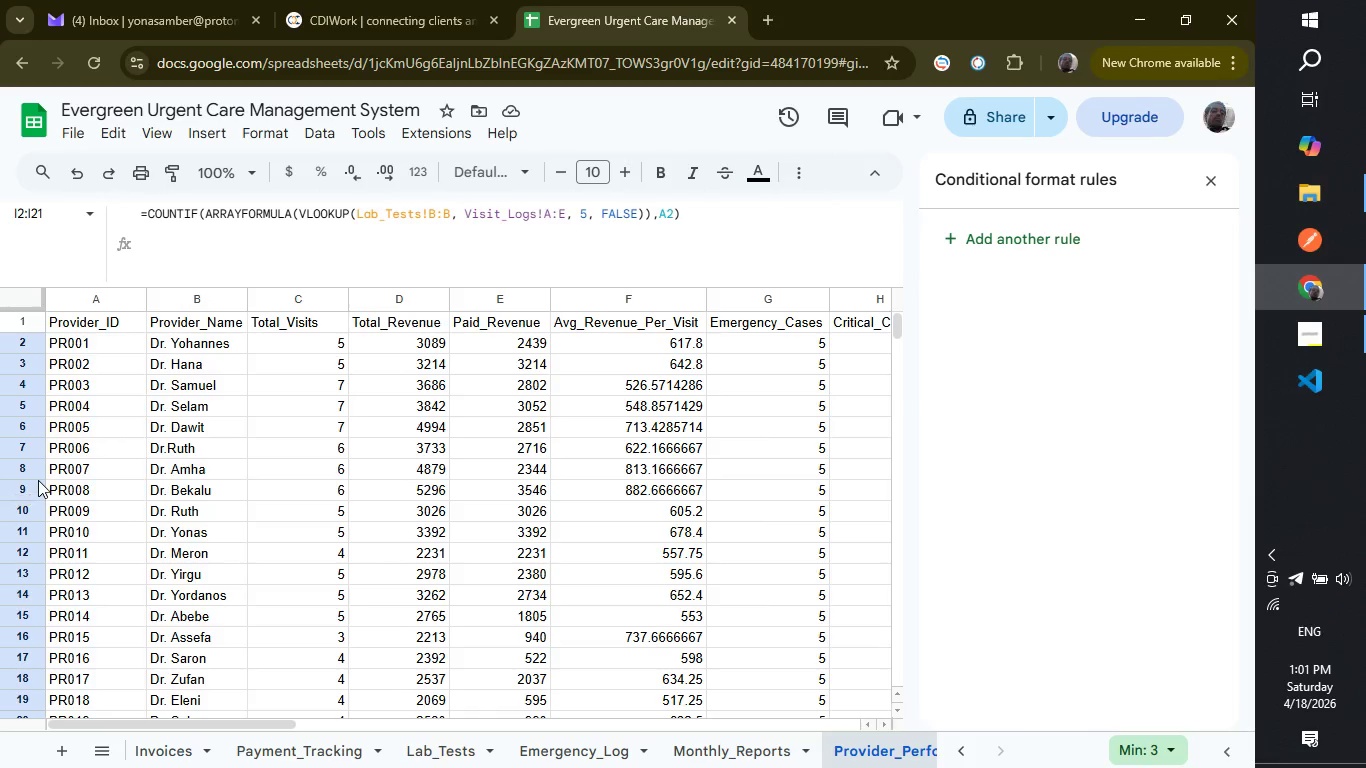 
scroll: coordinate [425, 677], scroll_direction: up, amount: 4.0
 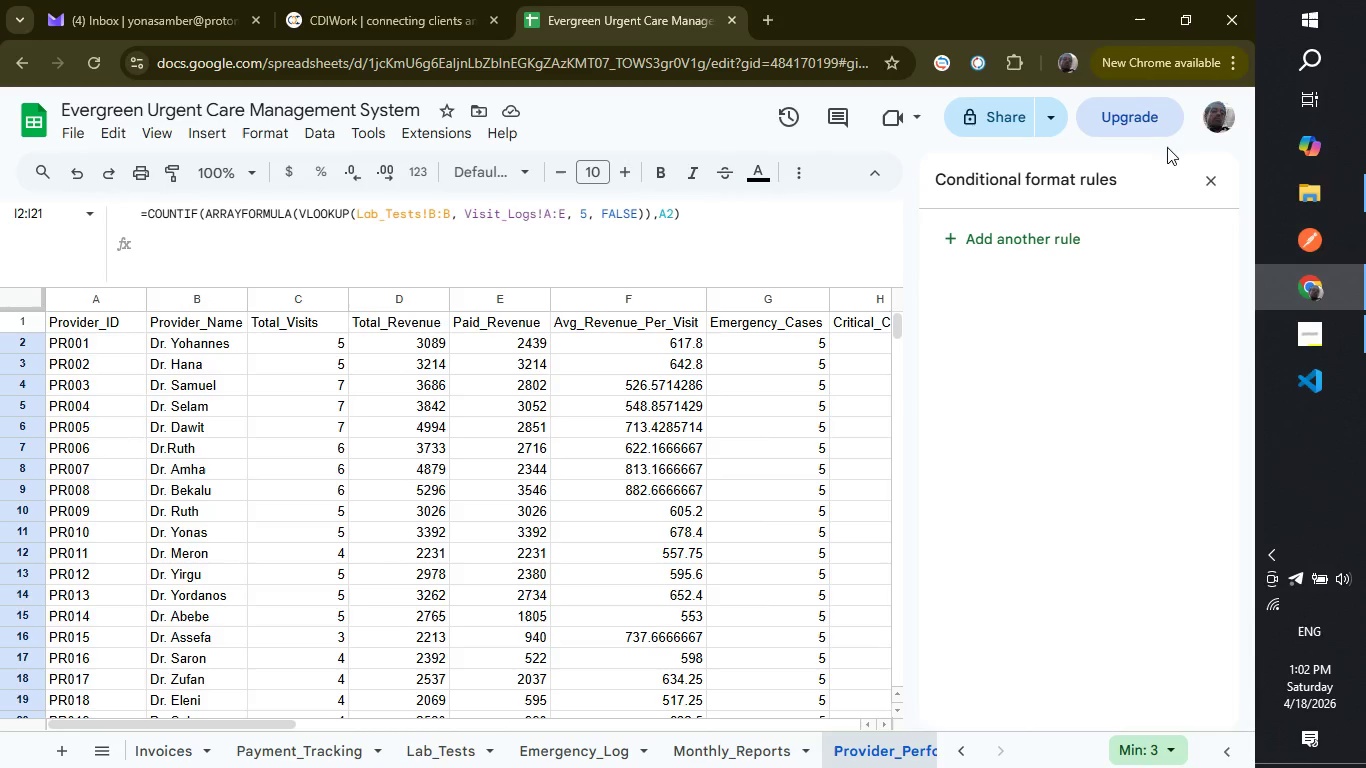 
left_click([1205, 173])
 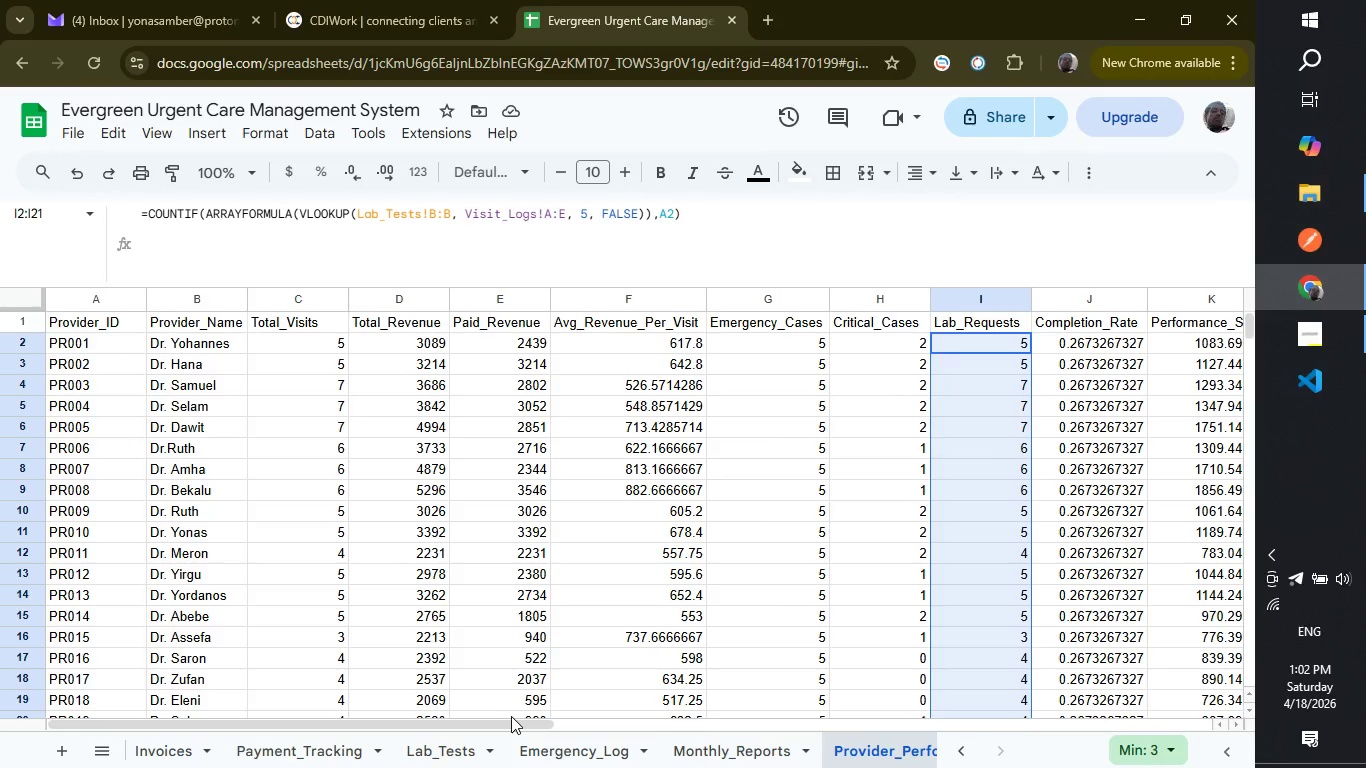 
wait(8.59)
 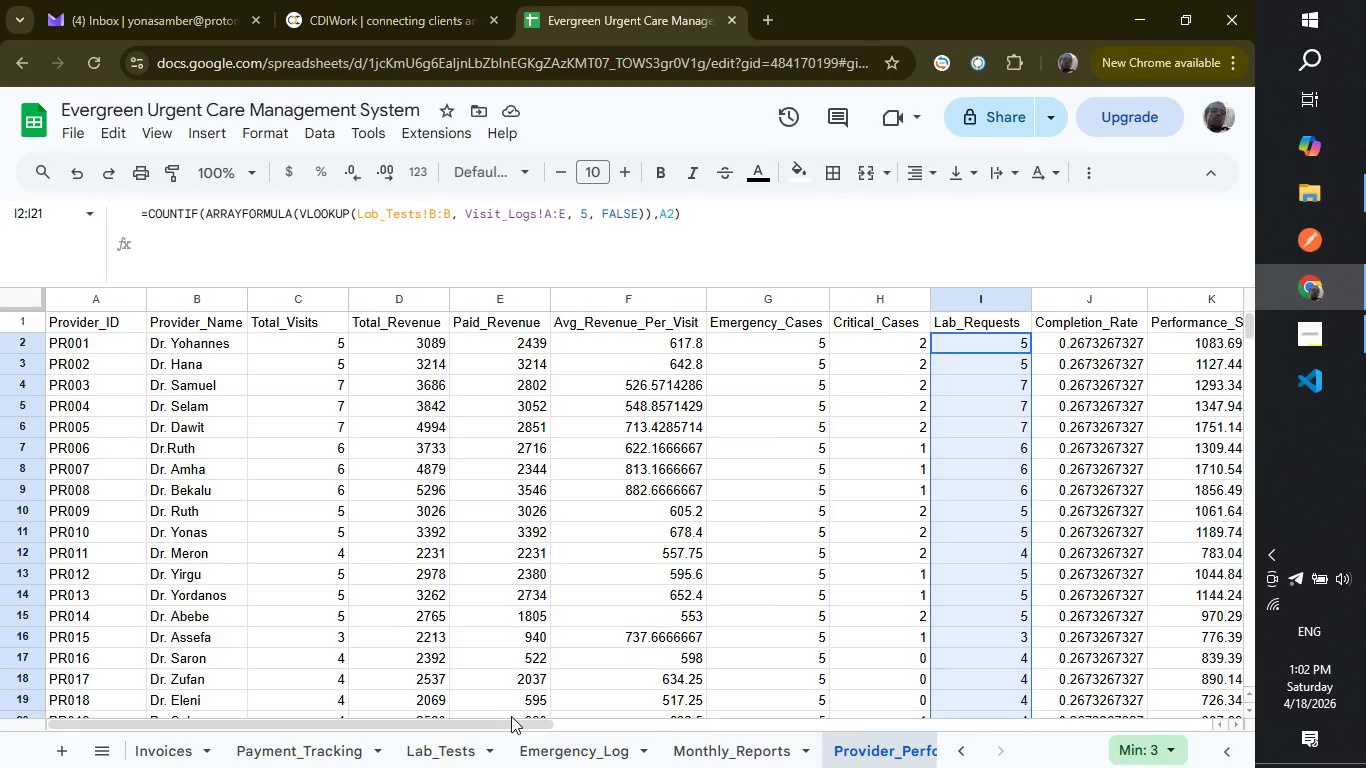 
left_click([1076, 339])
 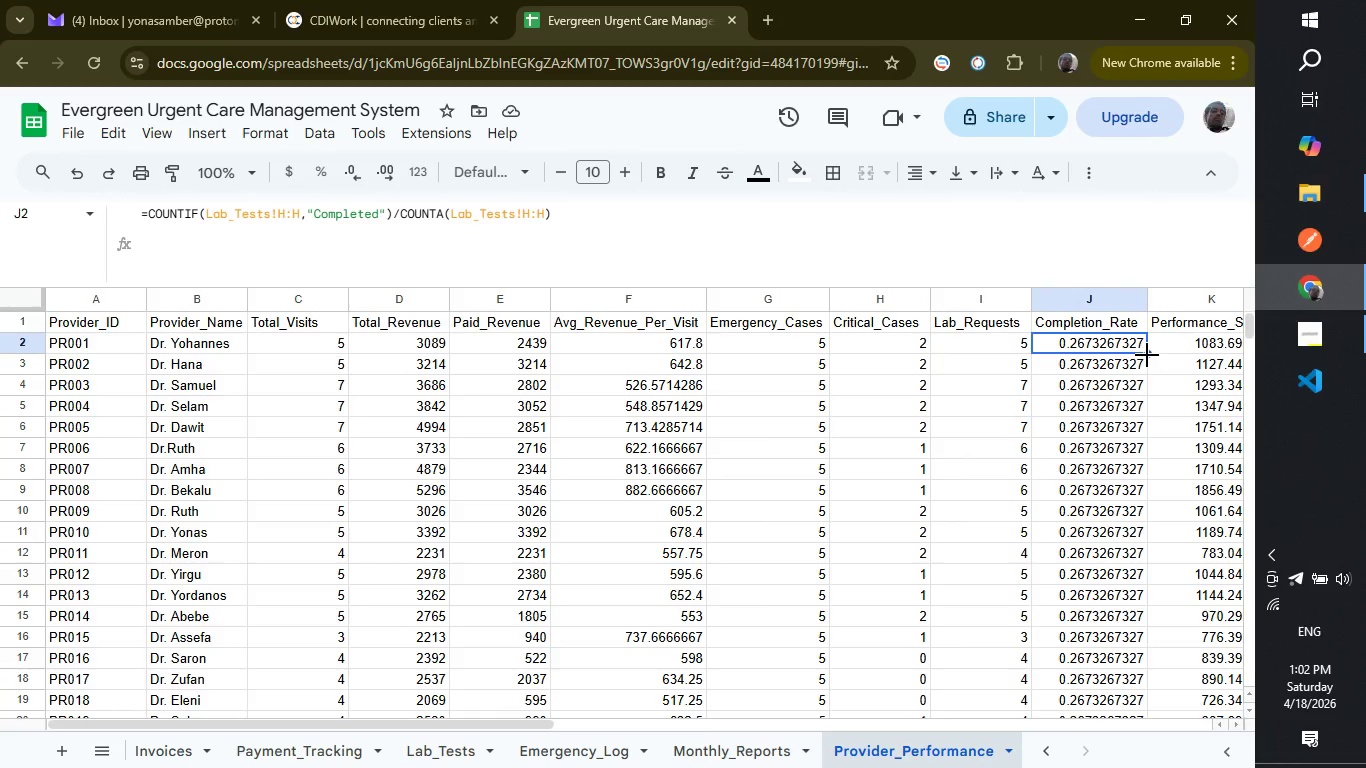 
left_click_drag(start_coordinate=[1147, 355], to_coordinate=[433, 742])
 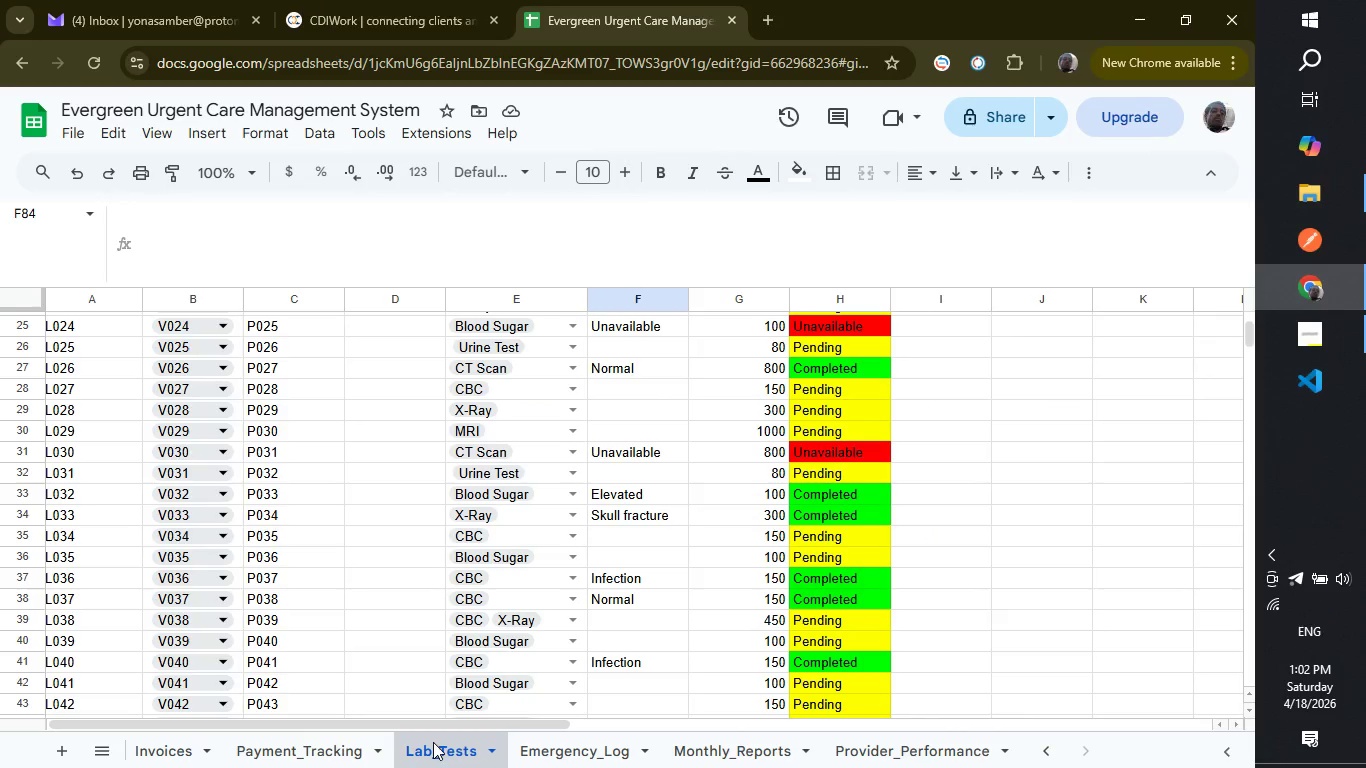 
left_click([433, 742])
 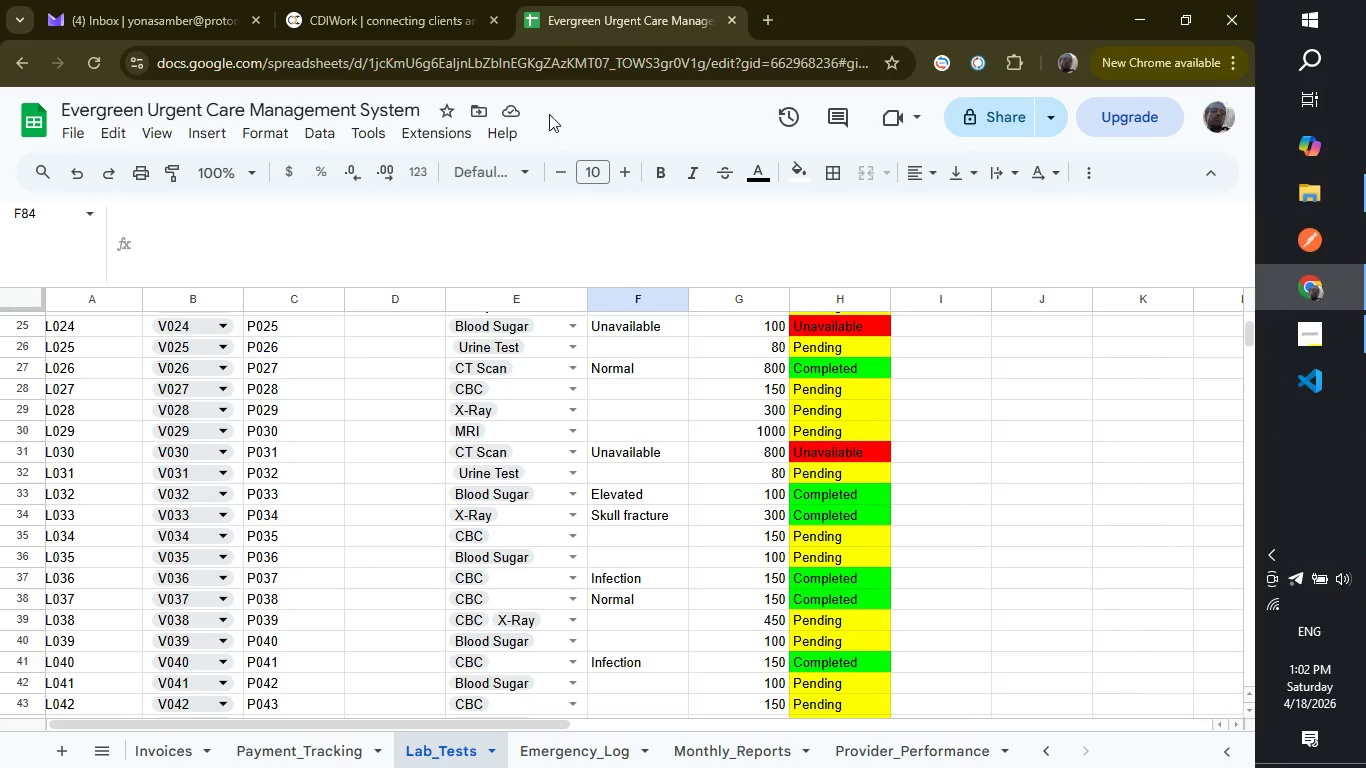 
wait(18.25)
 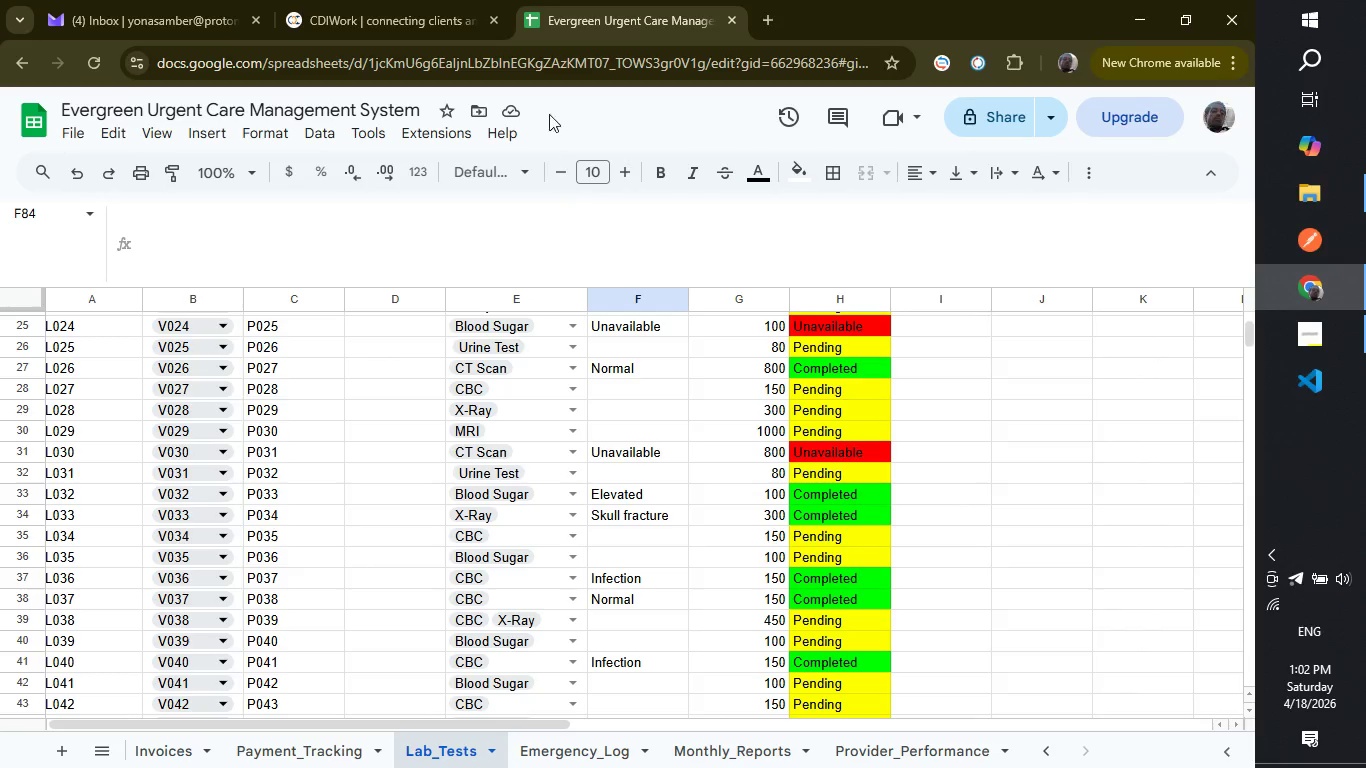 
left_click([949, 742])
 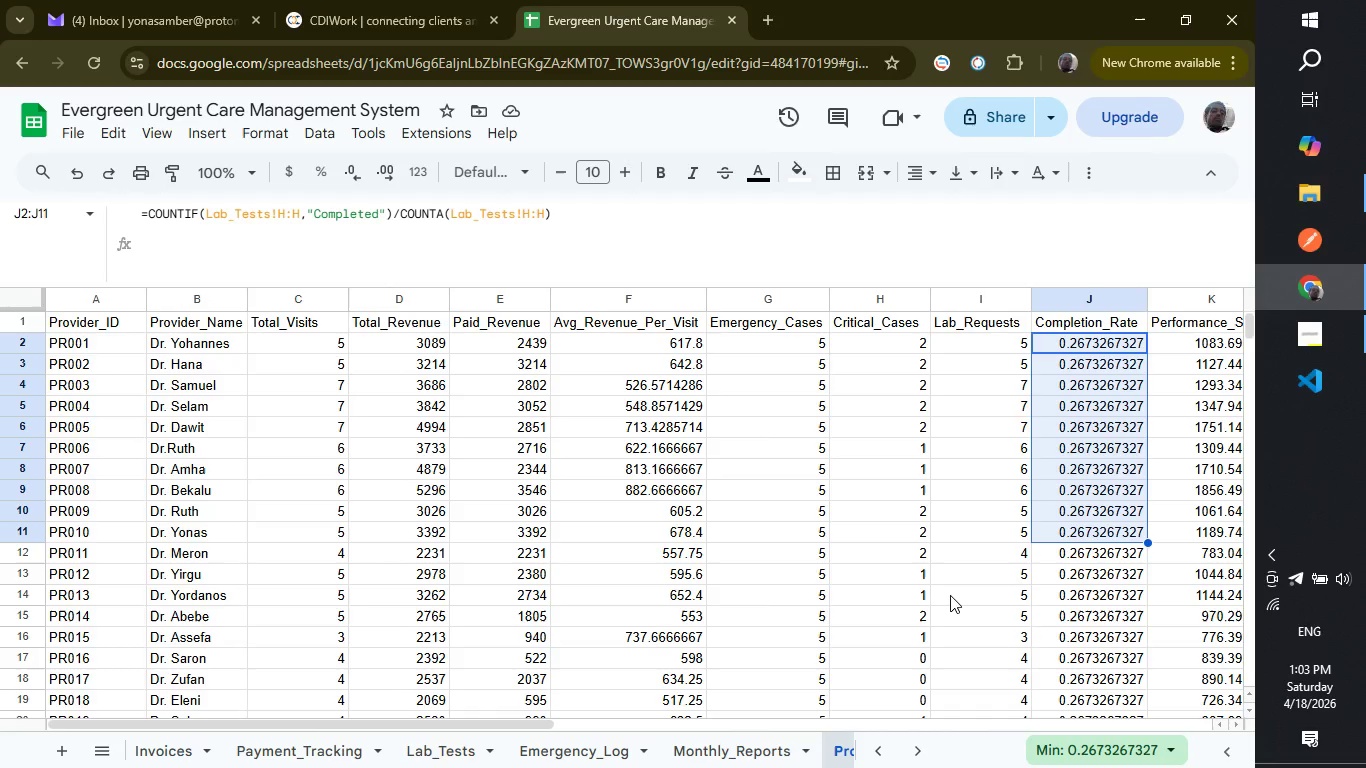 
wait(35.45)
 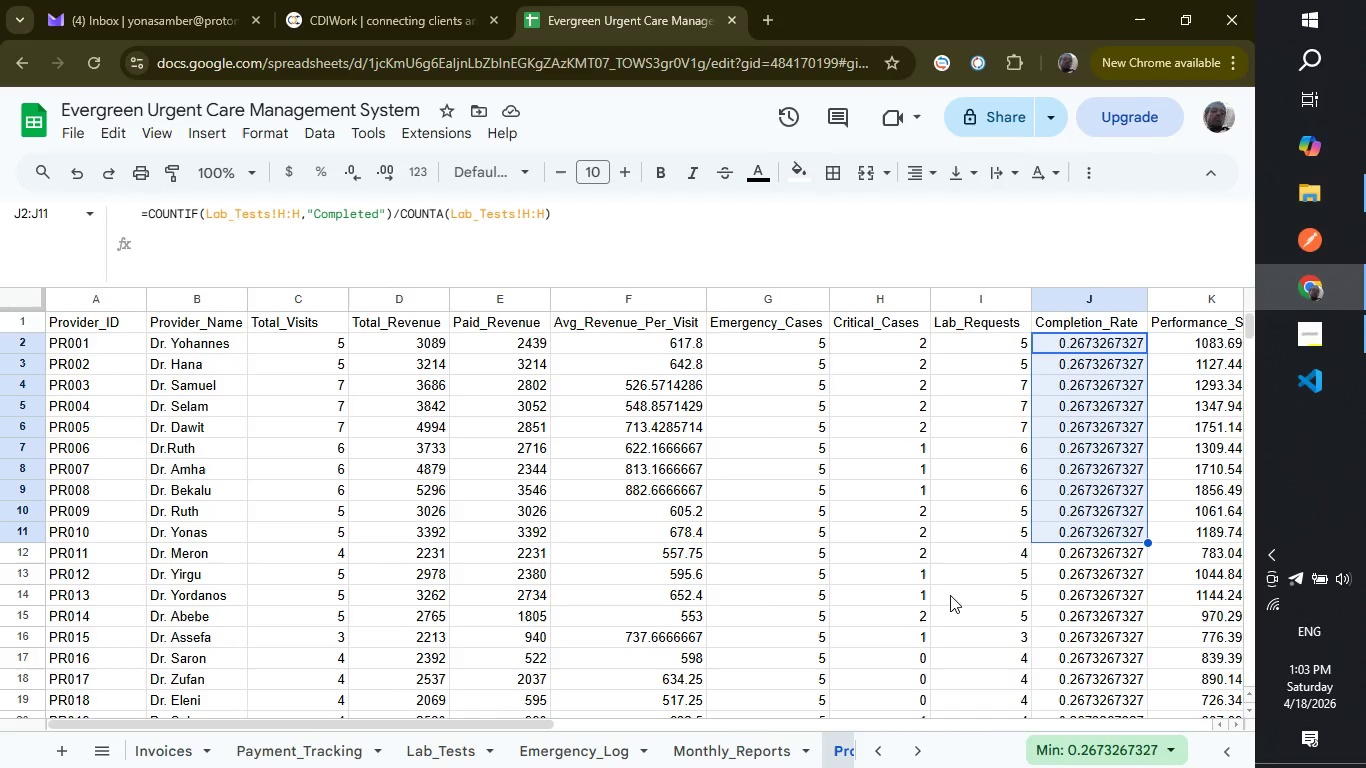 
left_click([1119, 350])
 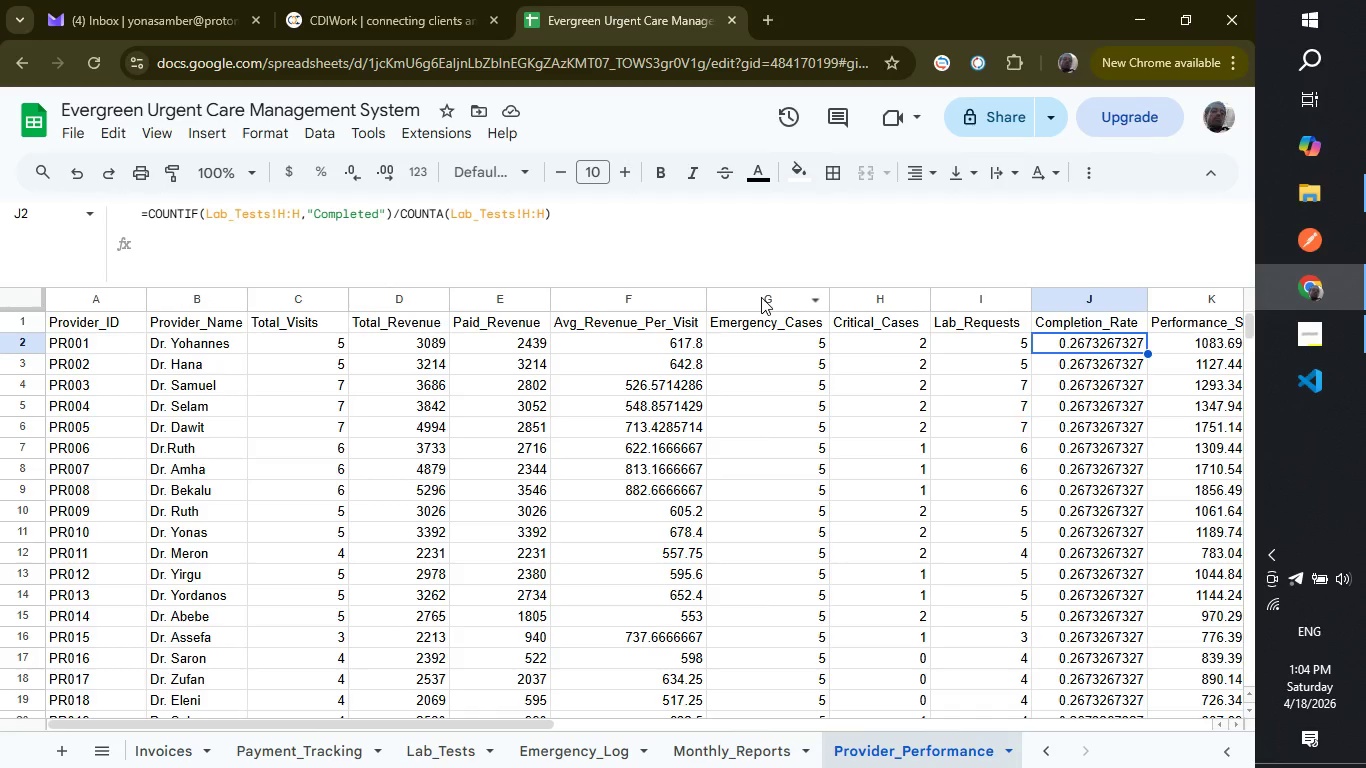 
wait(46.92)
 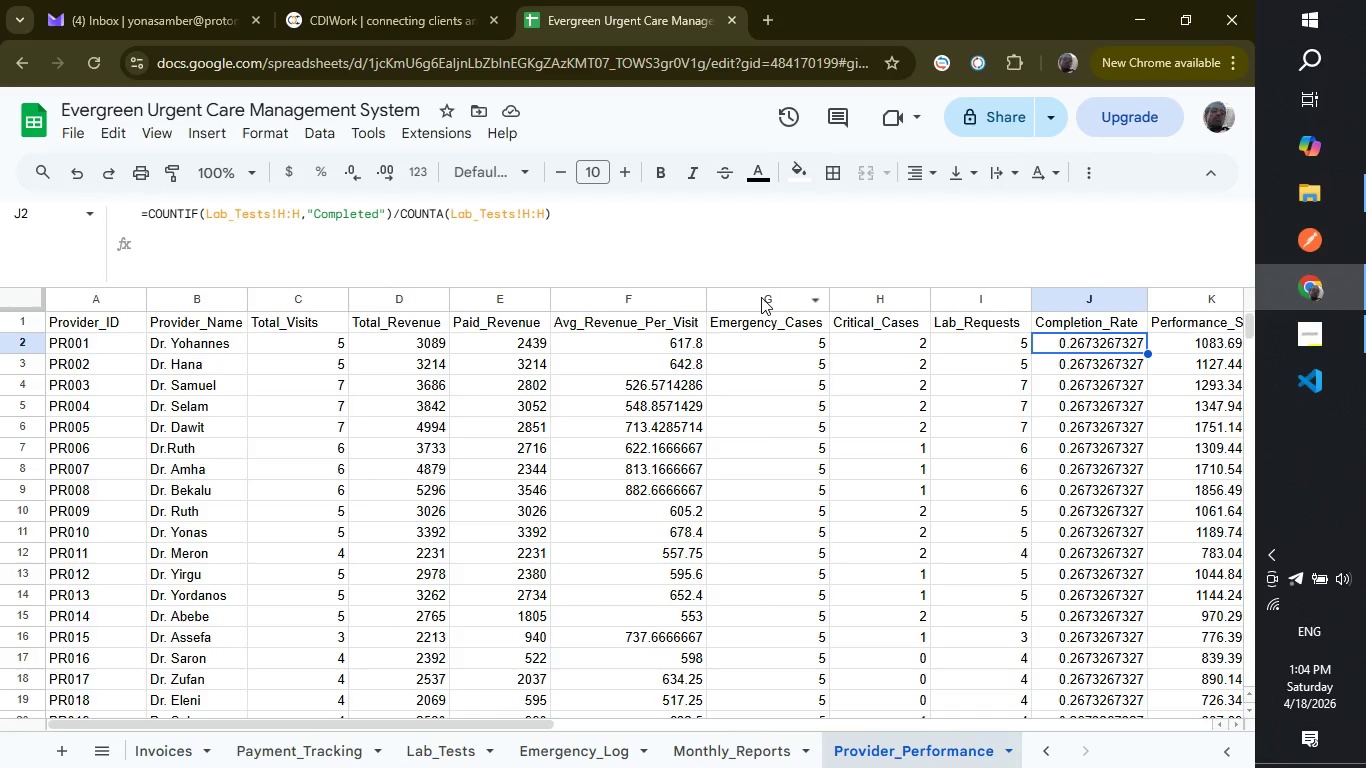 
left_click([597, 209])
 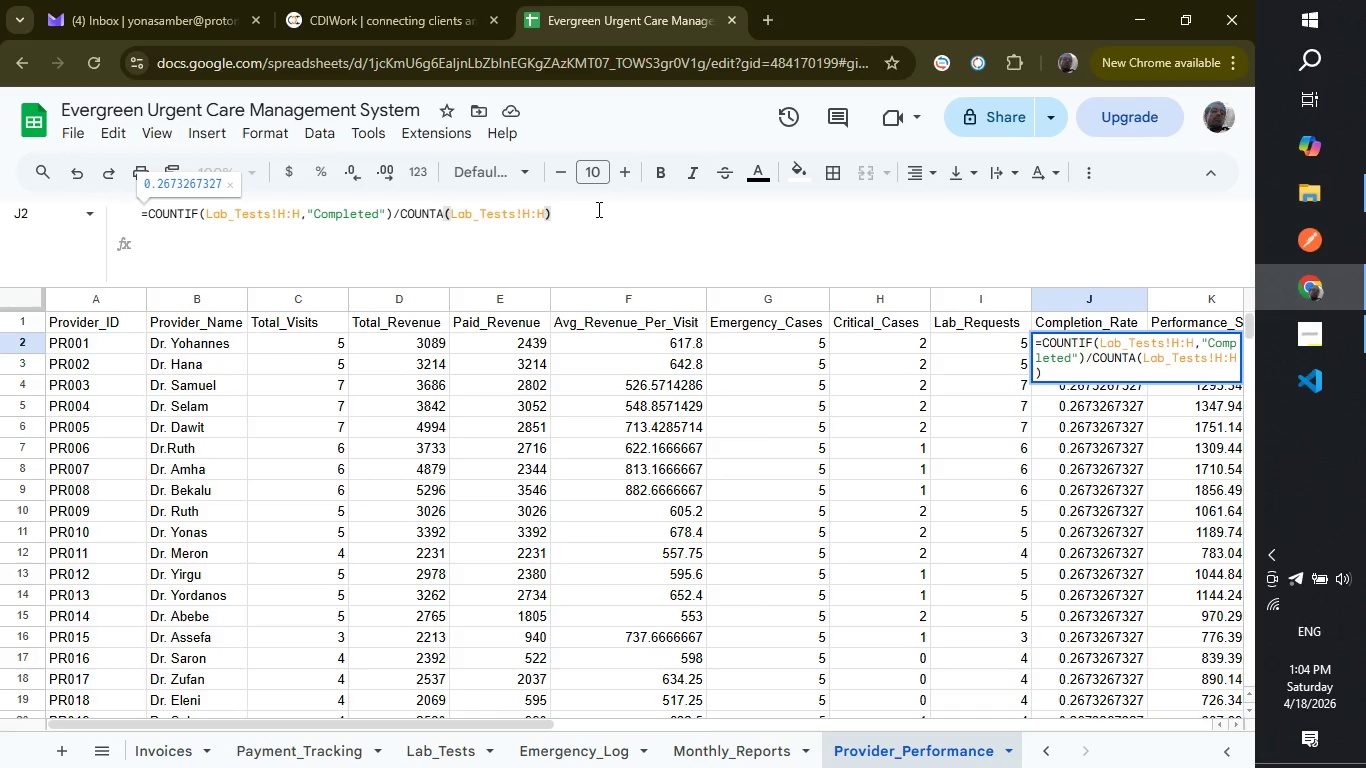 
hold_key(key=Backspace, duration=1.5)
 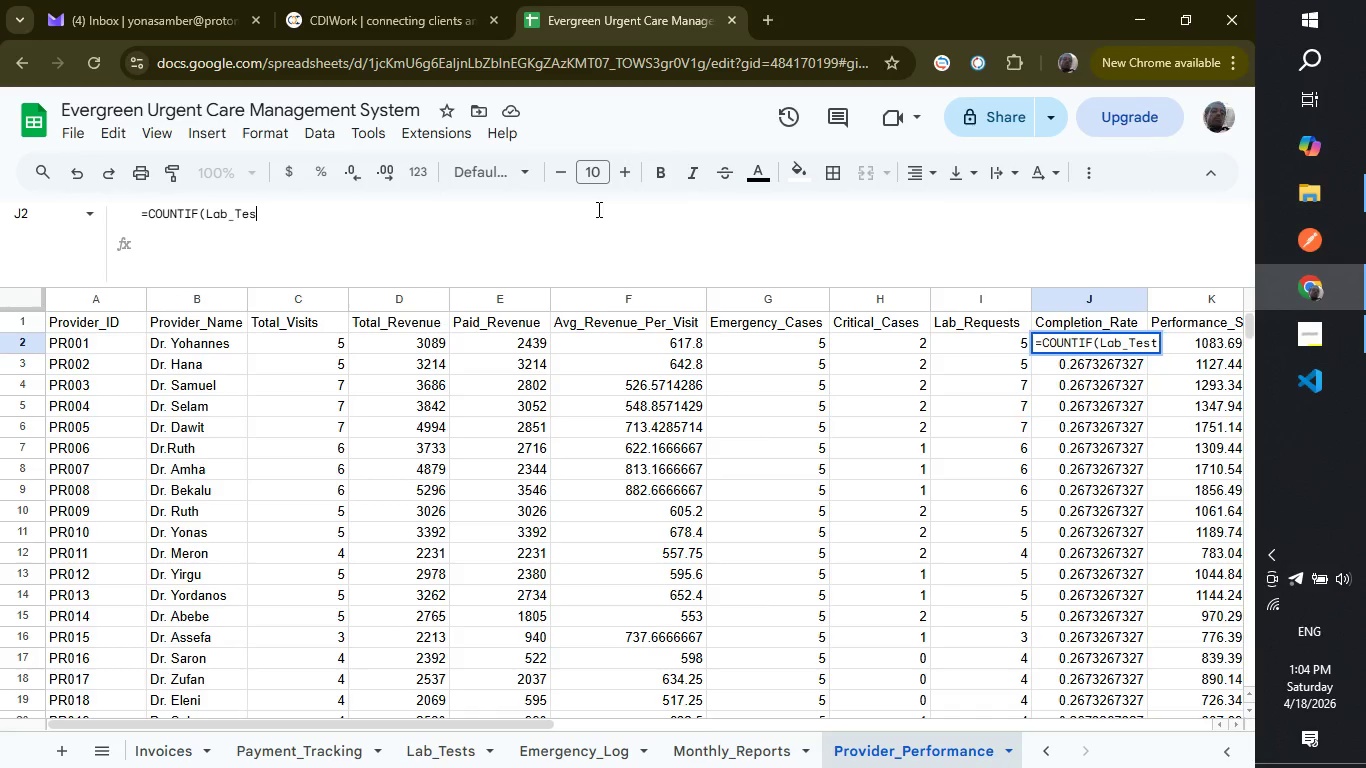 
key(Backspace)
 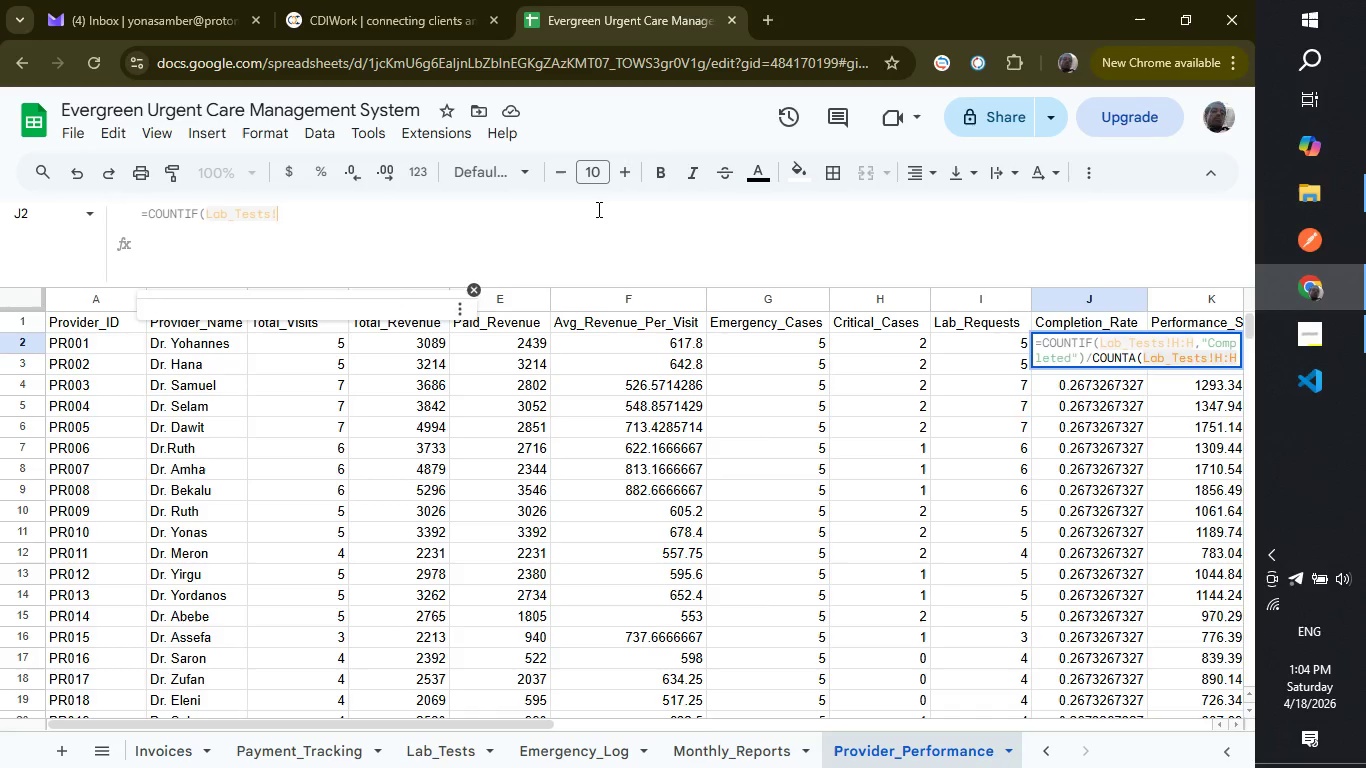 
key(Backspace)
 